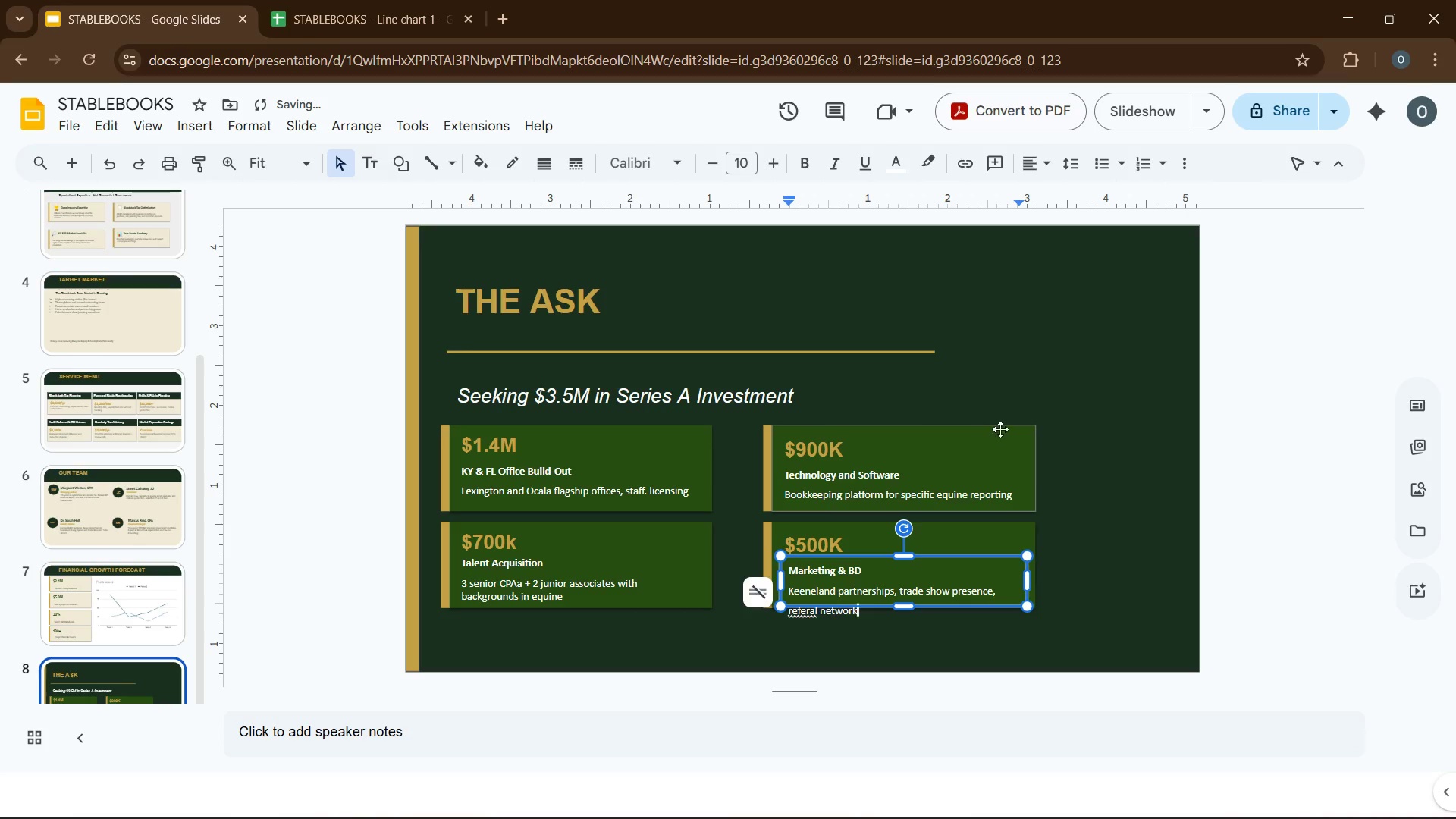 
left_click([1061, 332])
 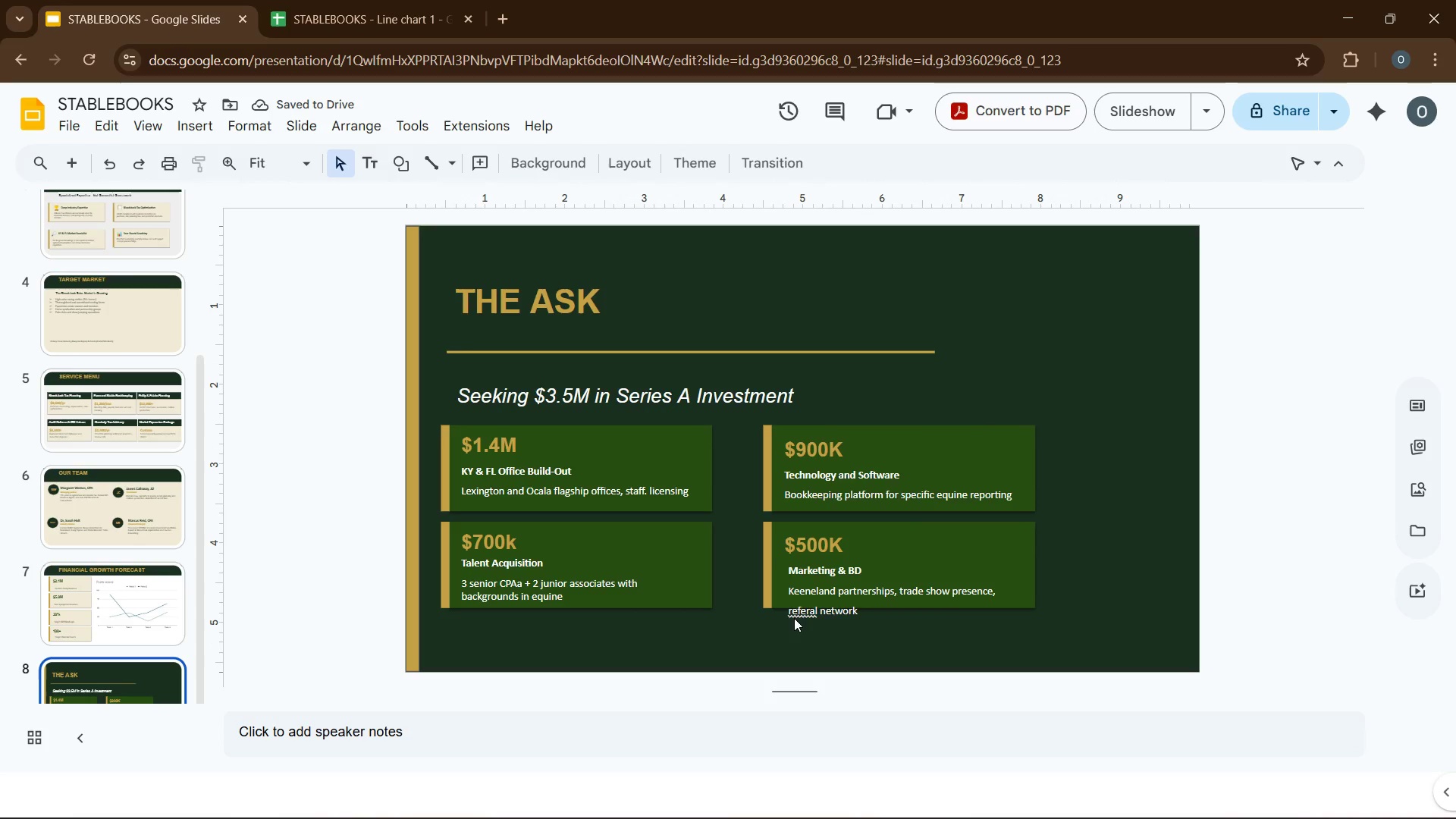 
left_click([798, 612])
 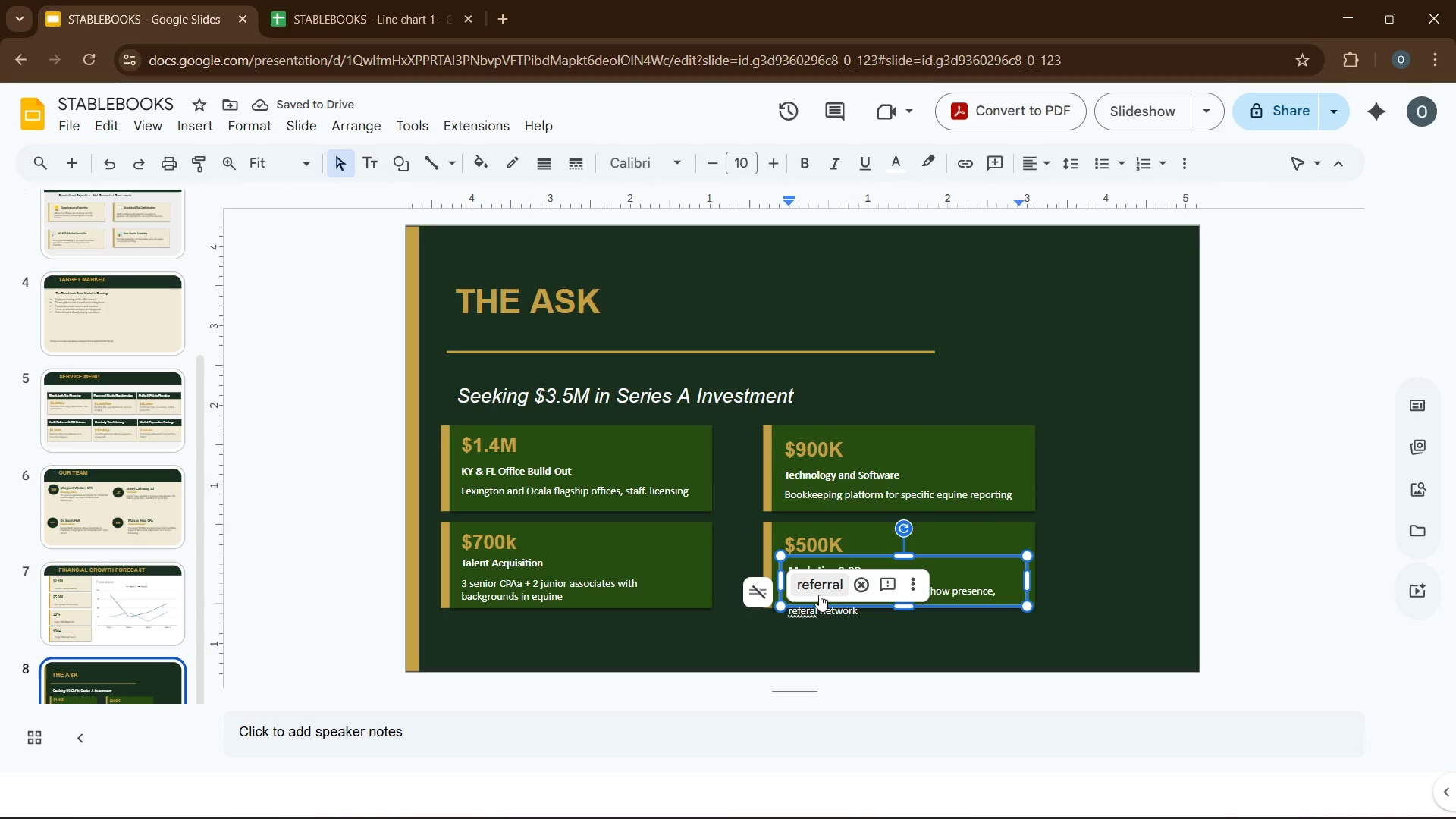 
left_click([824, 585])
 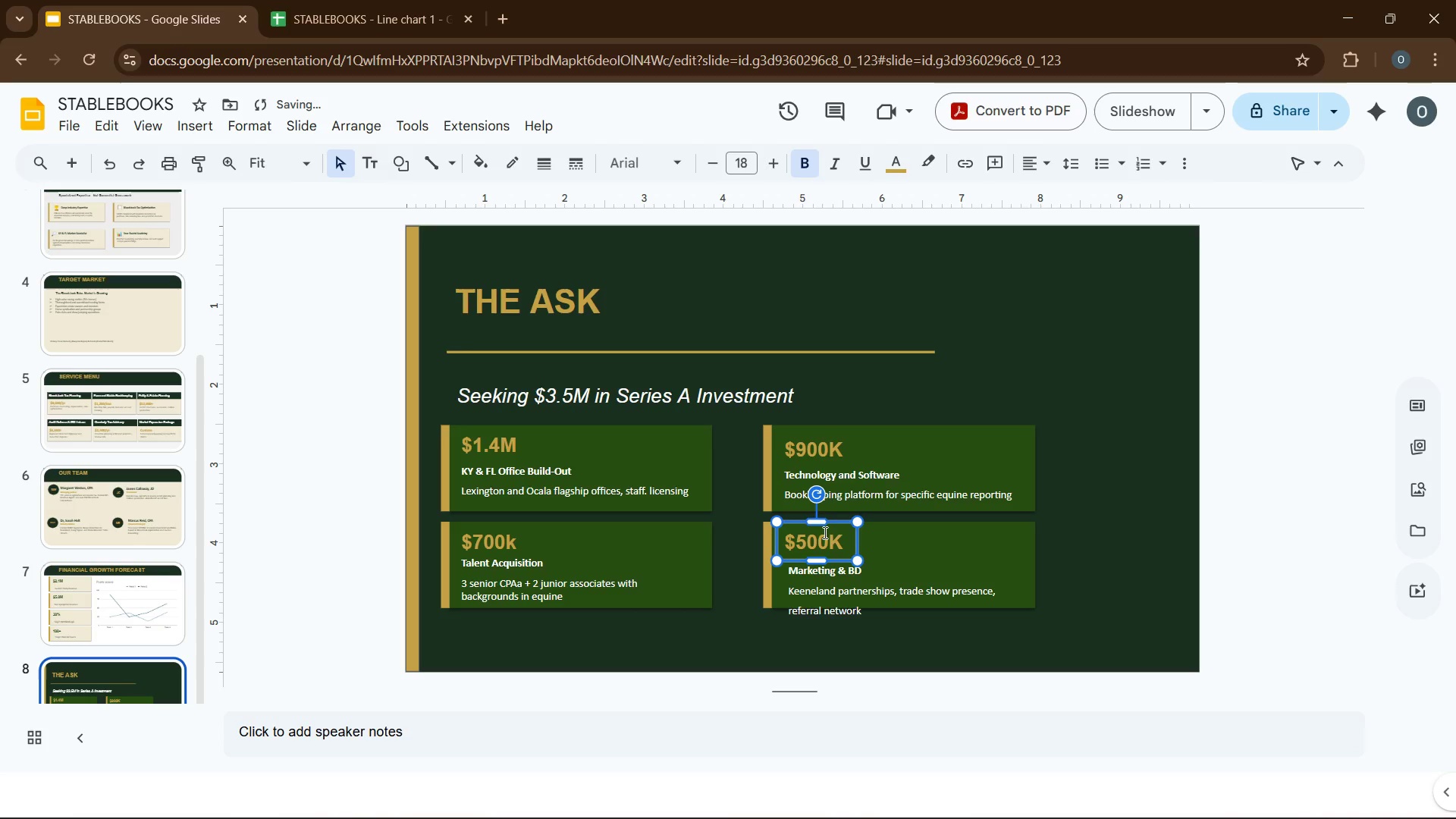 
wait(5.77)
 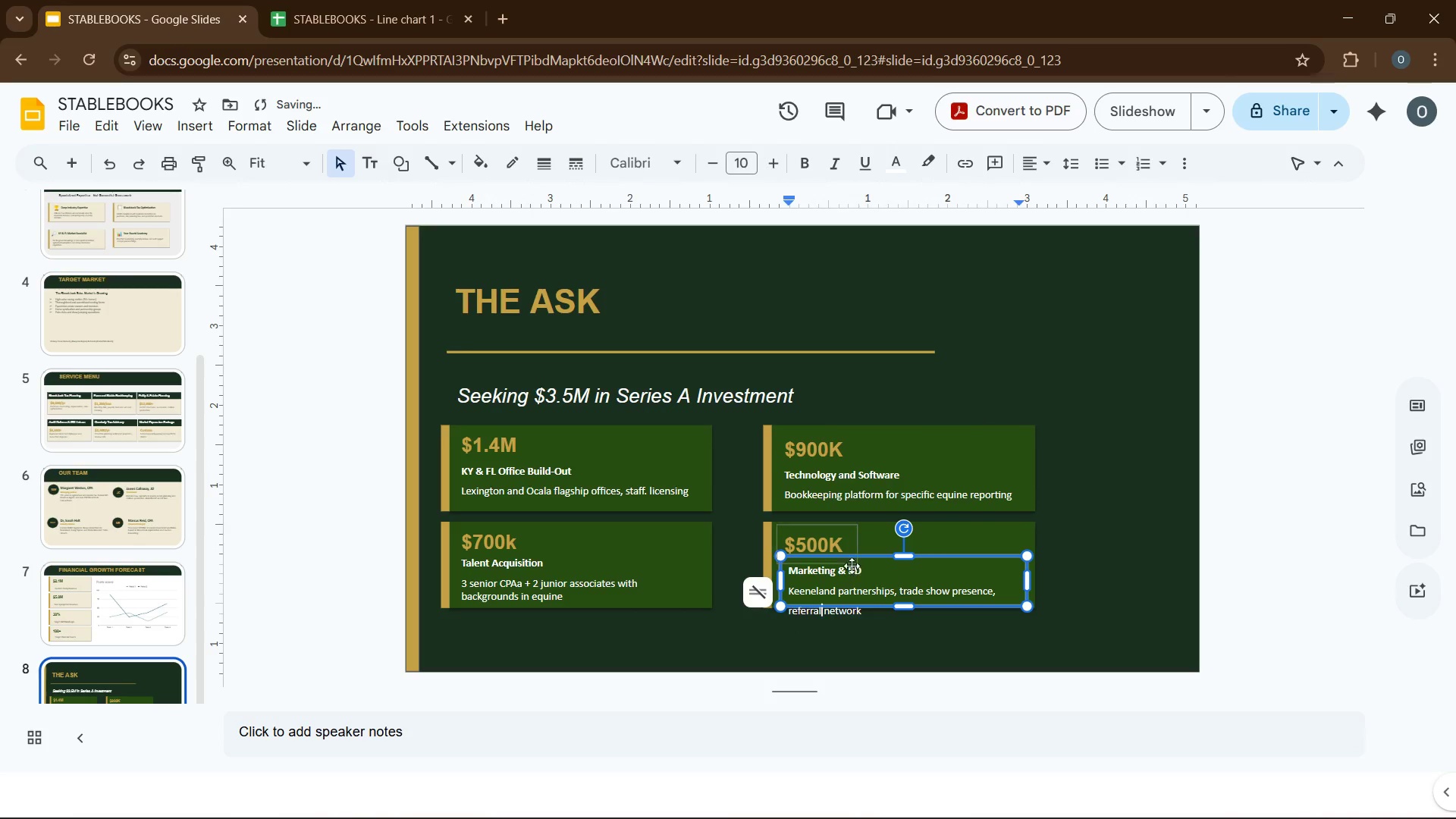 
left_click_drag(start_coordinate=[817, 524], to_coordinate=[817, 528])
 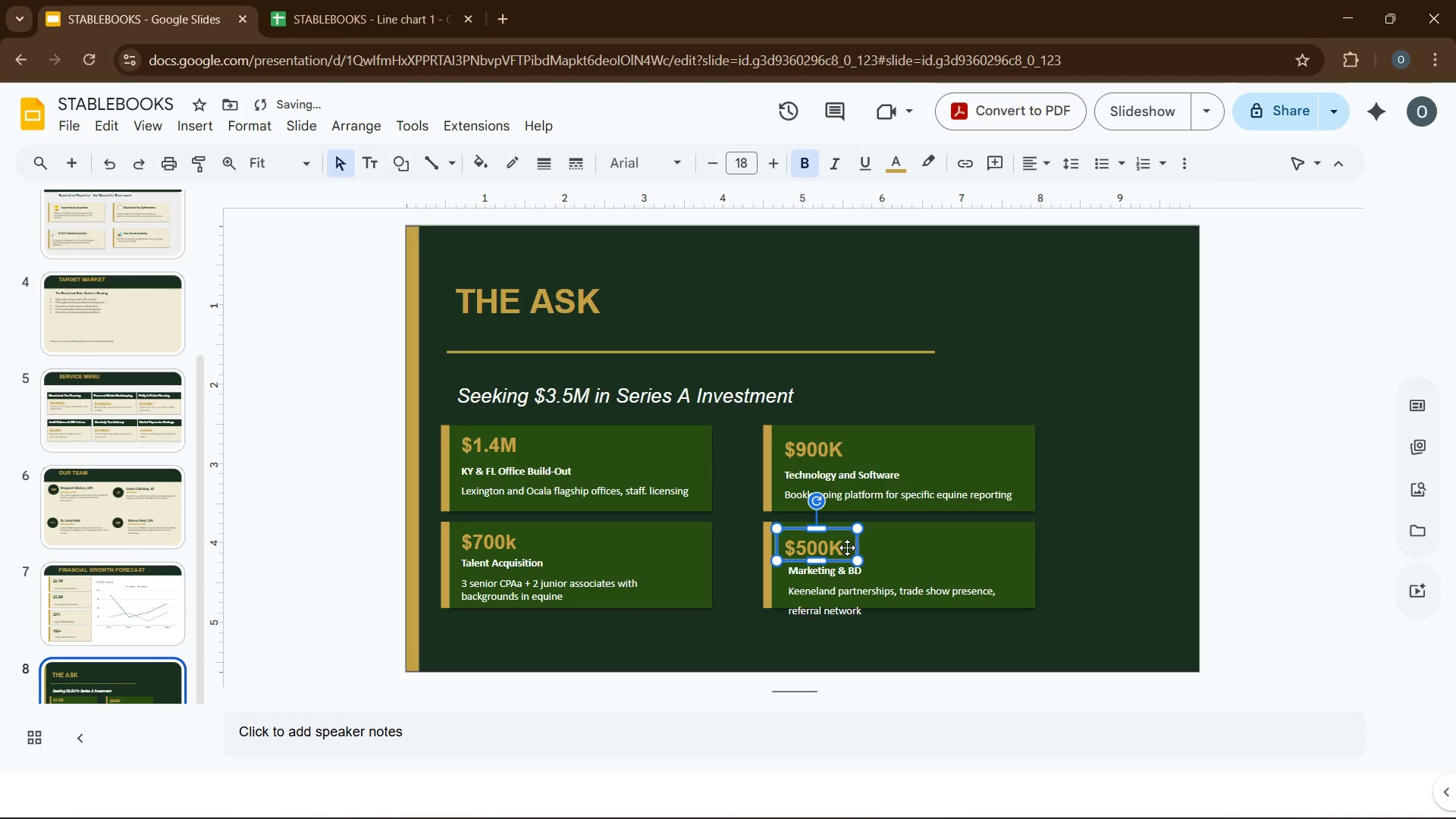 
left_click_drag(start_coordinate=[848, 547], to_coordinate=[847, 541])
 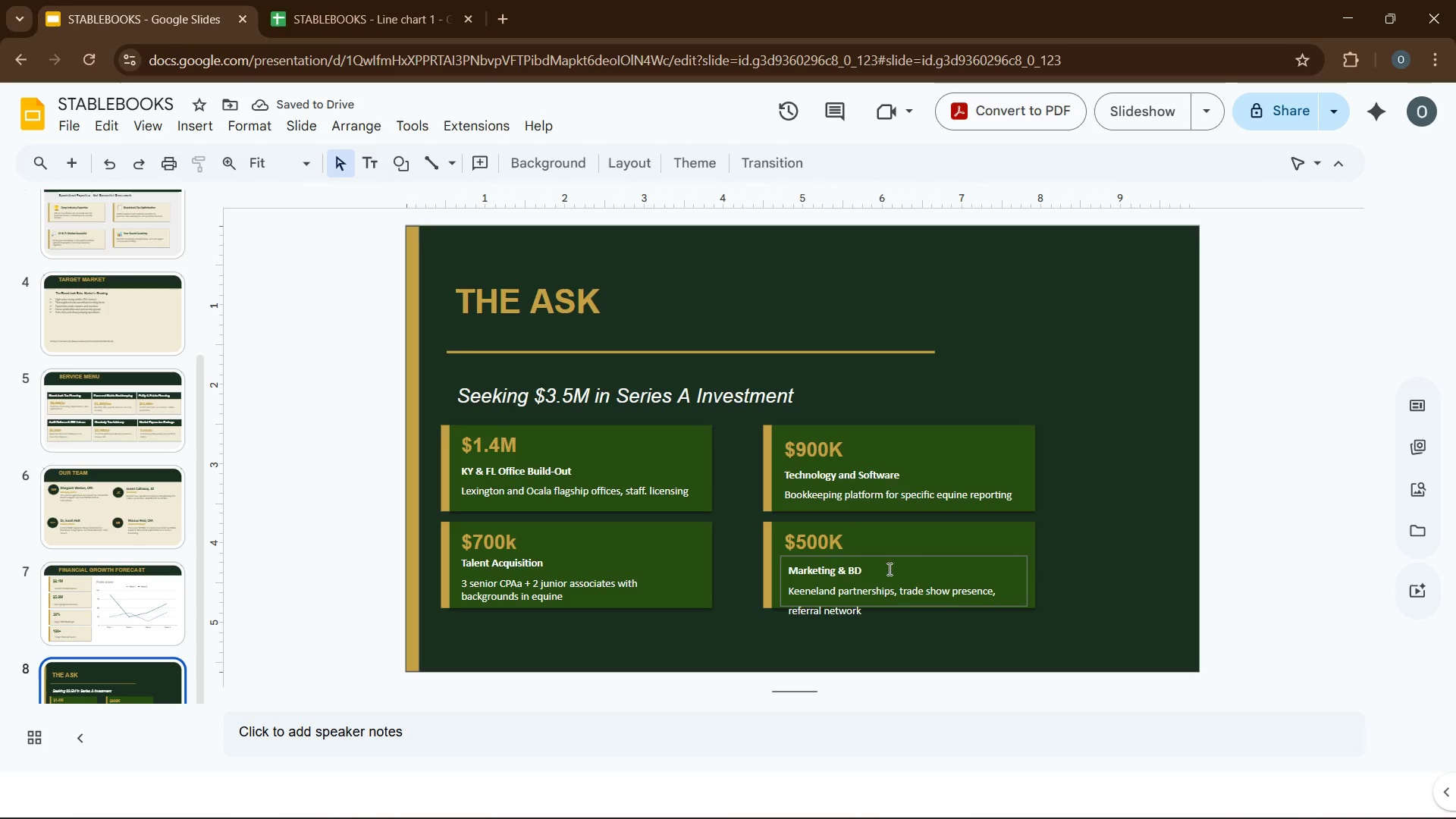 
wait(5.91)
 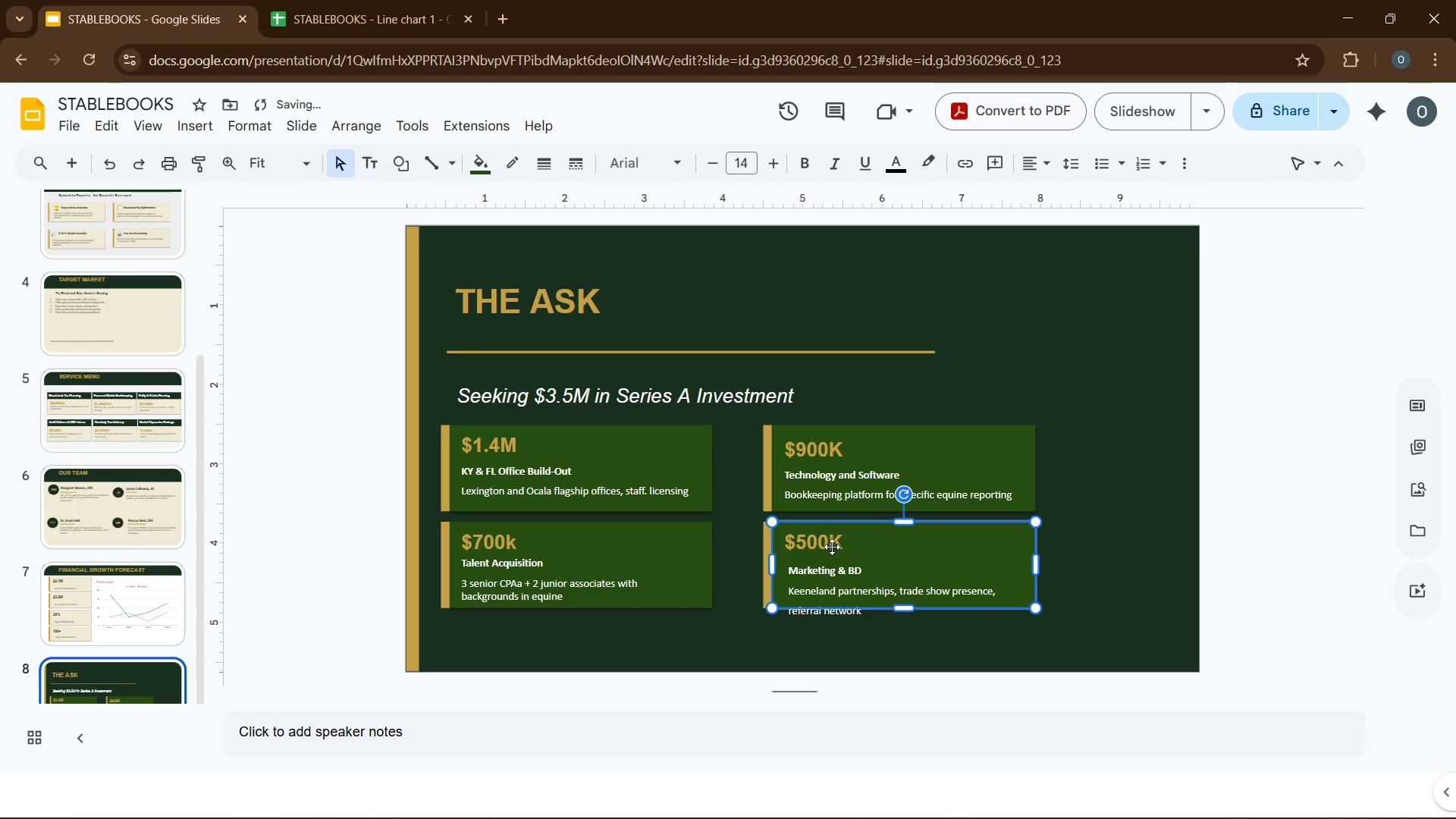 
left_click_drag(start_coordinate=[970, 557], to_coordinate=[968, 553])
 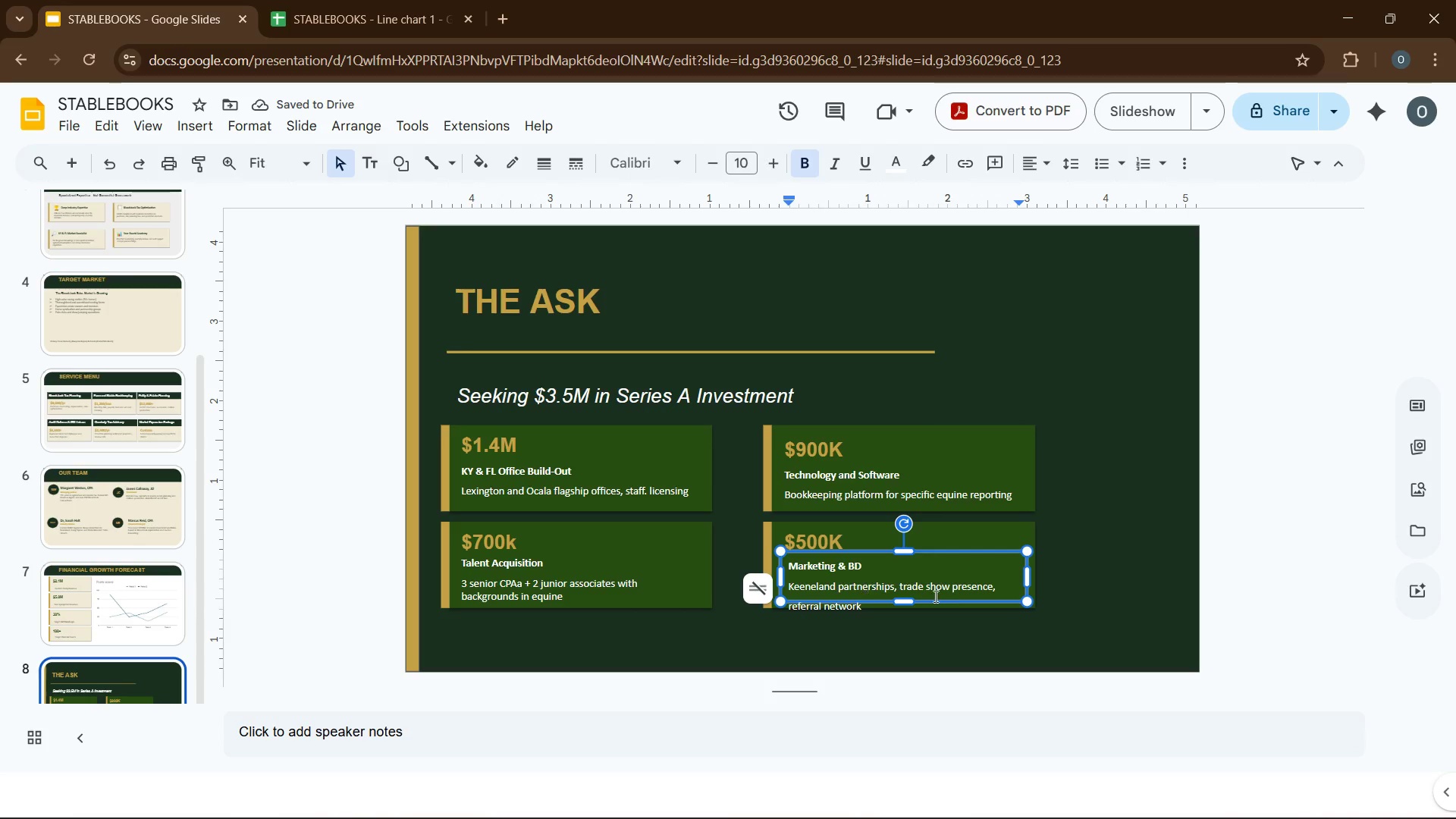 
wait(8.27)
 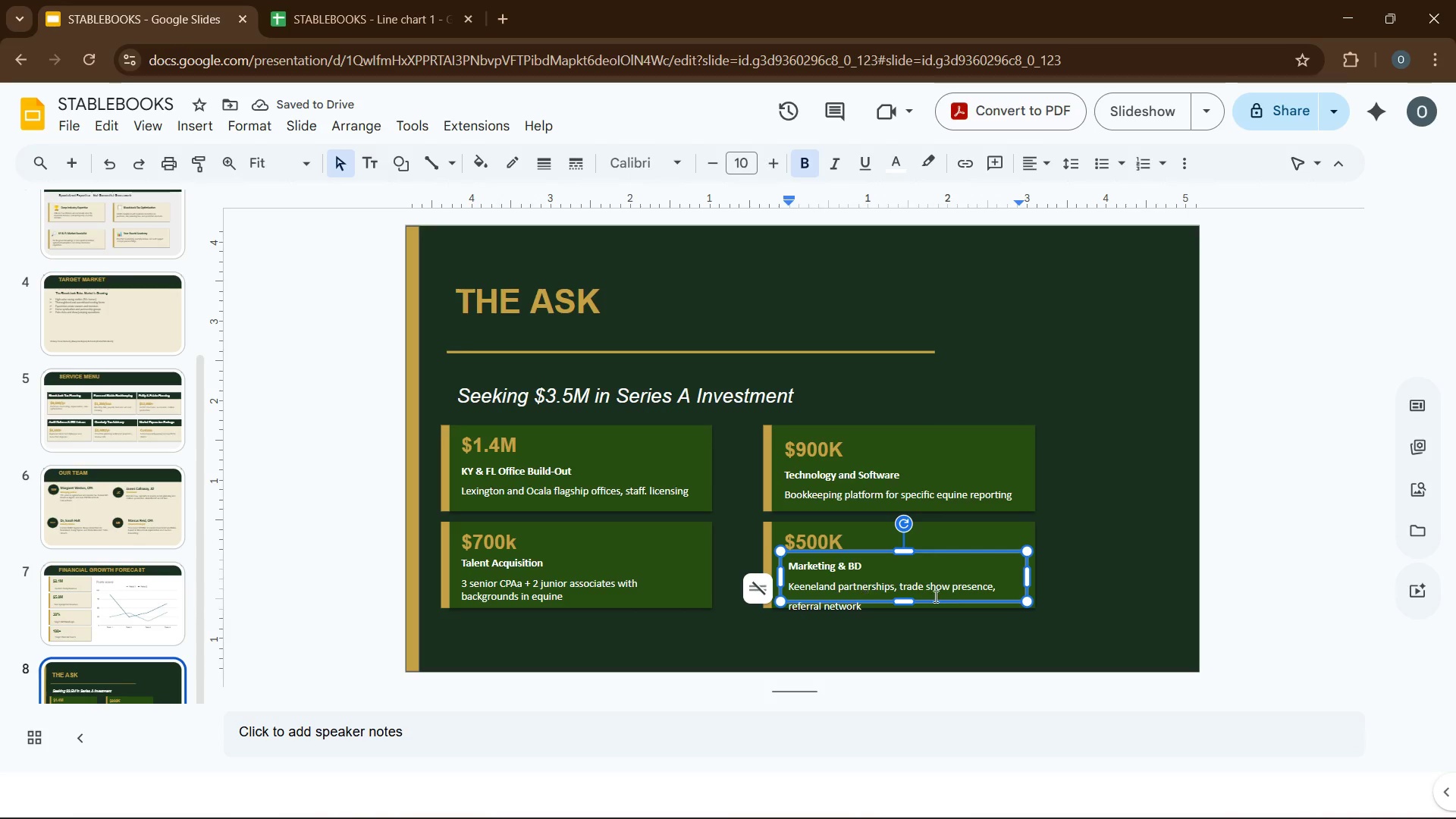 
left_click([790, 497])
 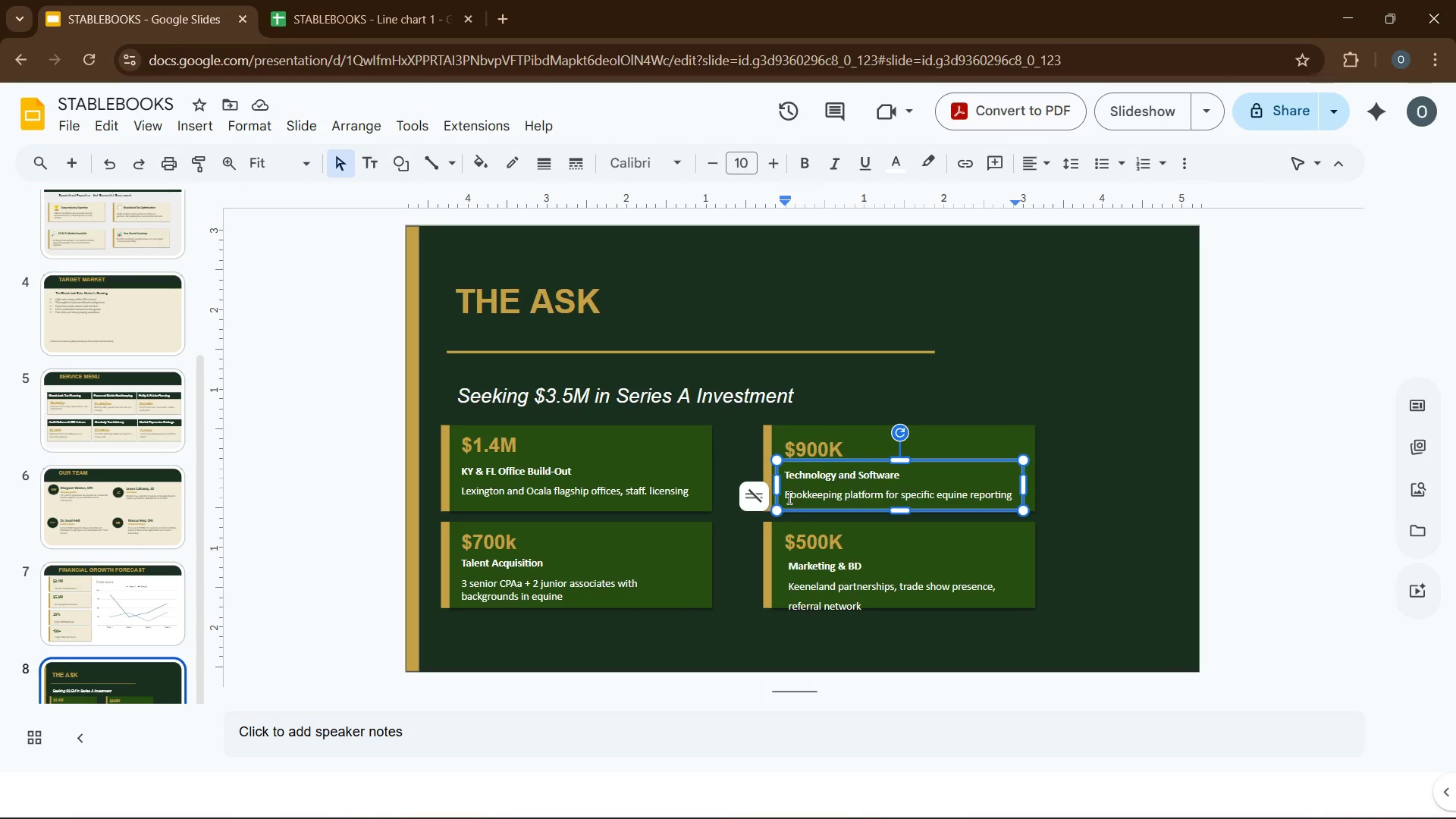 
left_click_drag(start_coordinate=[788, 497], to_coordinate=[889, 497])
 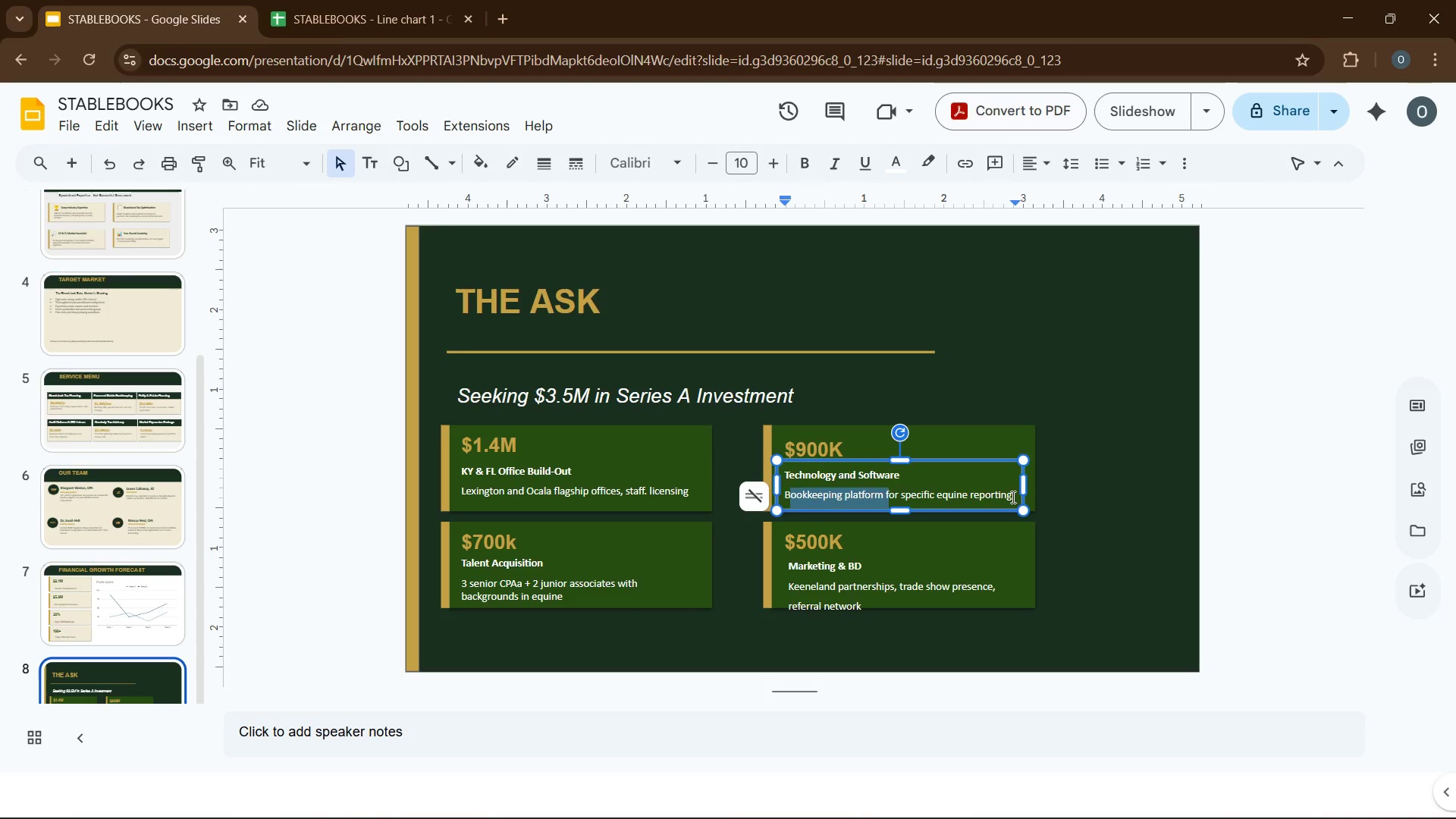 
left_click_drag(start_coordinate=[1012, 497], to_coordinate=[718, 503])
 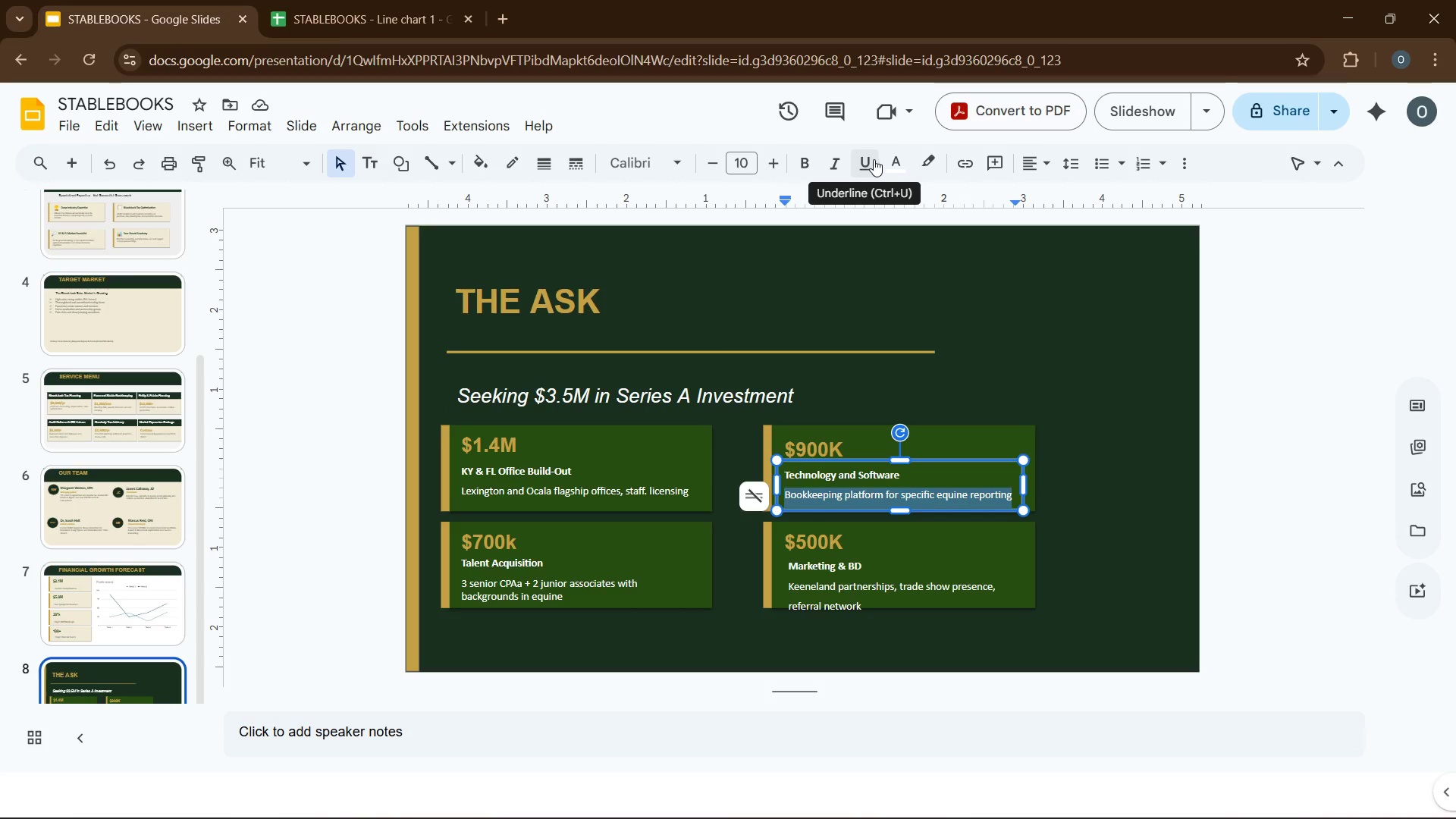 
left_click([883, 159])
 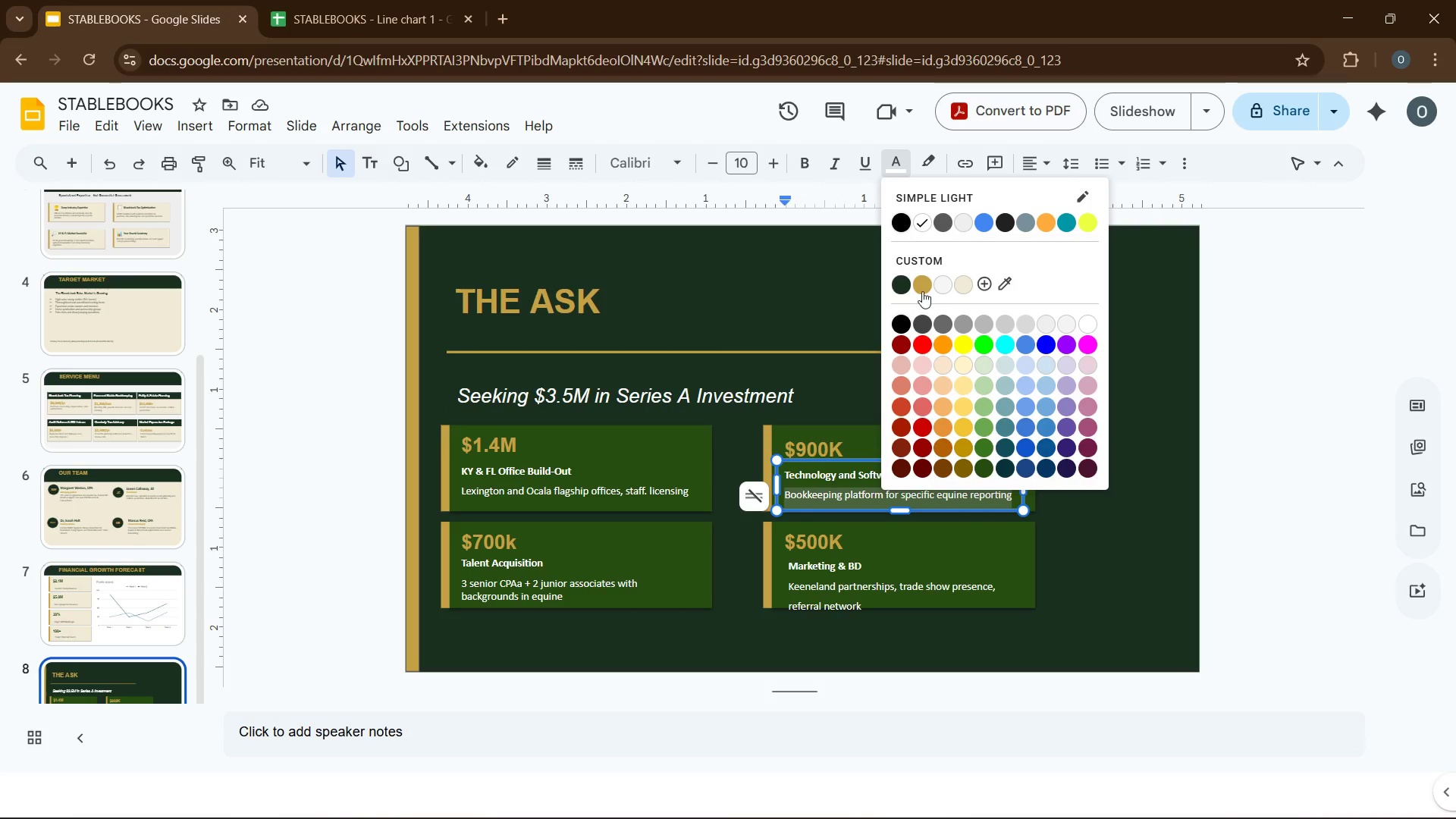 
left_click([915, 278])
 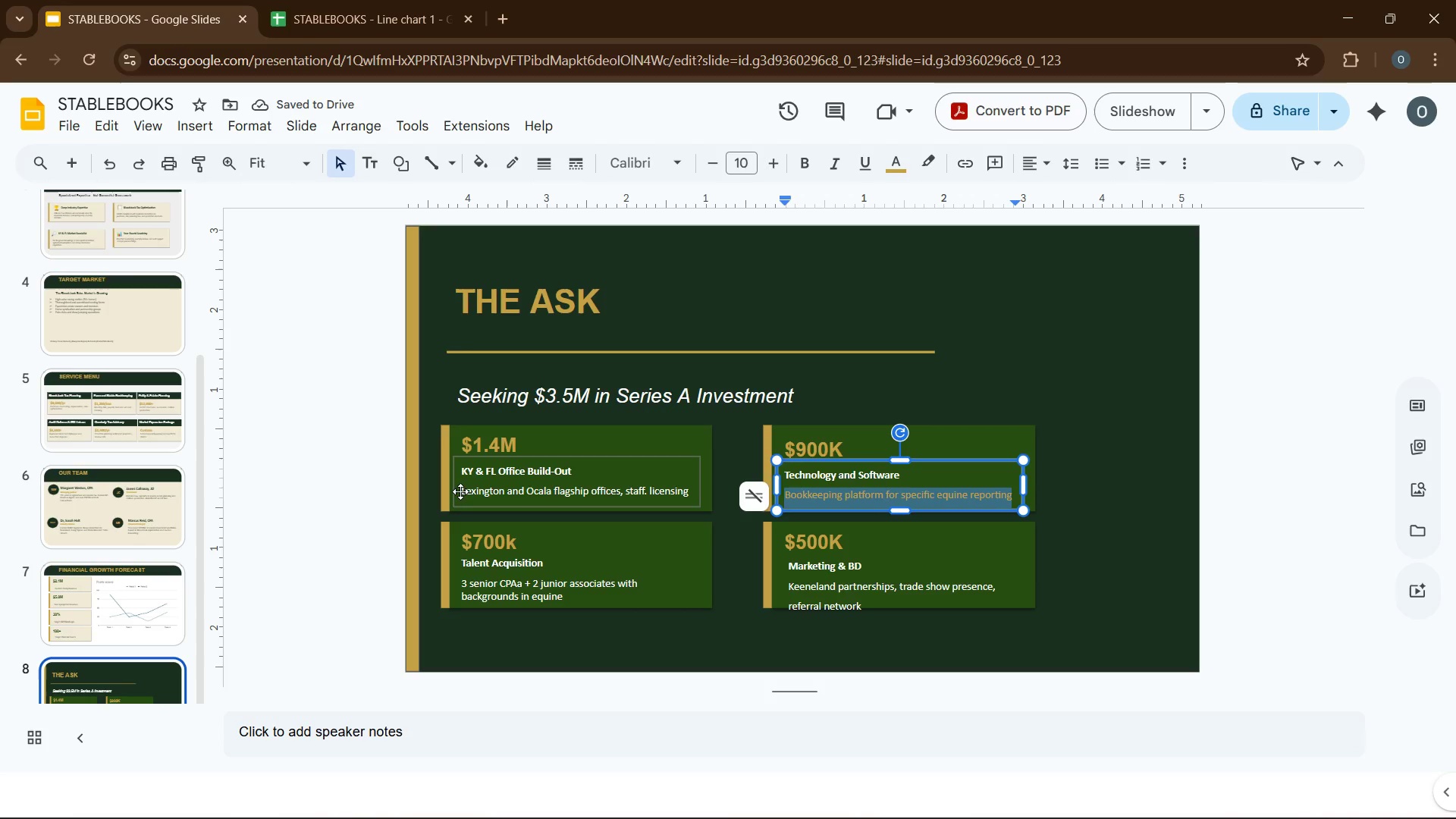 
left_click_drag(start_coordinate=[463, 494], to_coordinate=[664, 482])
 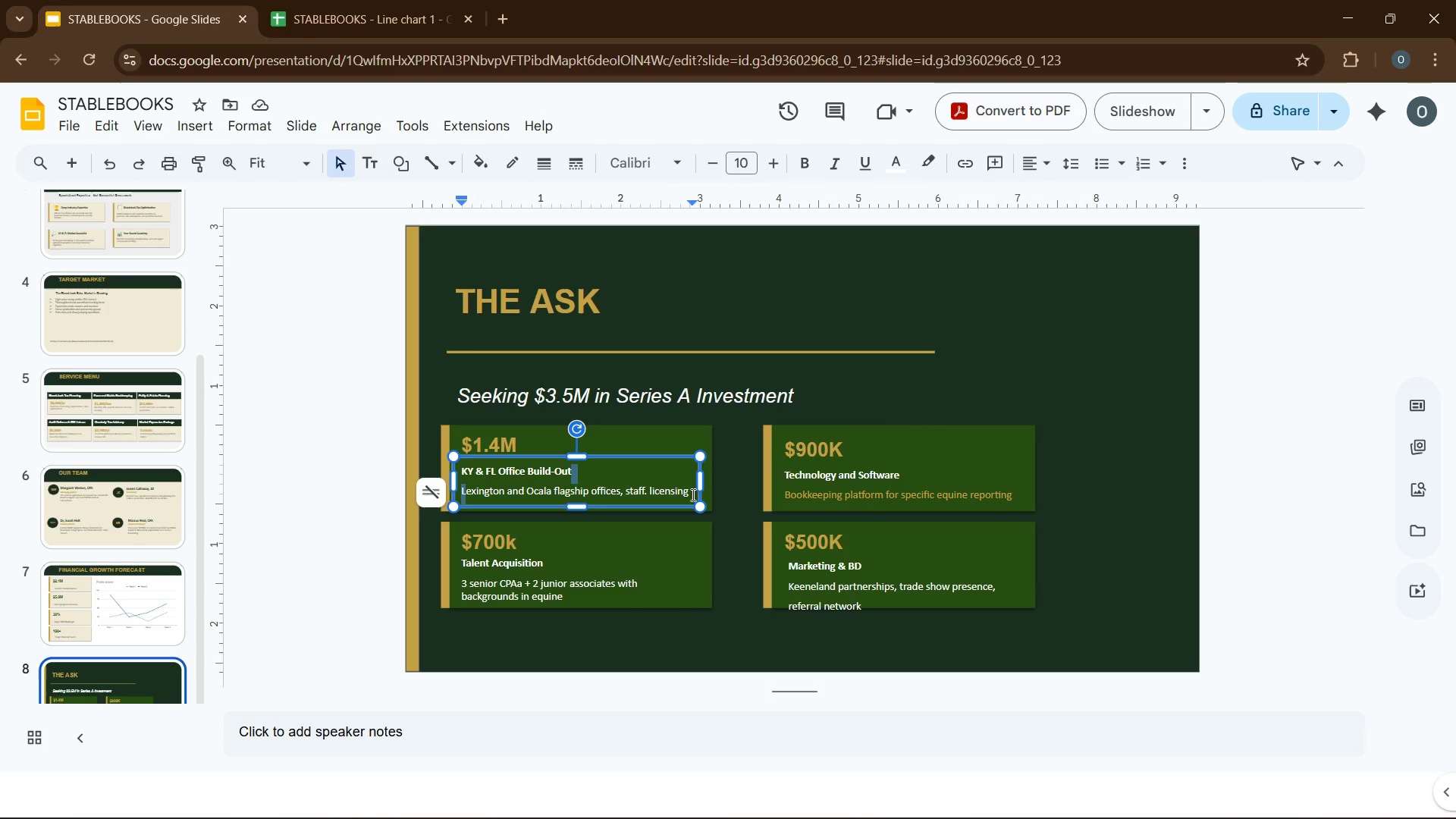 
left_click_drag(start_coordinate=[691, 494], to_coordinate=[462, 488])
 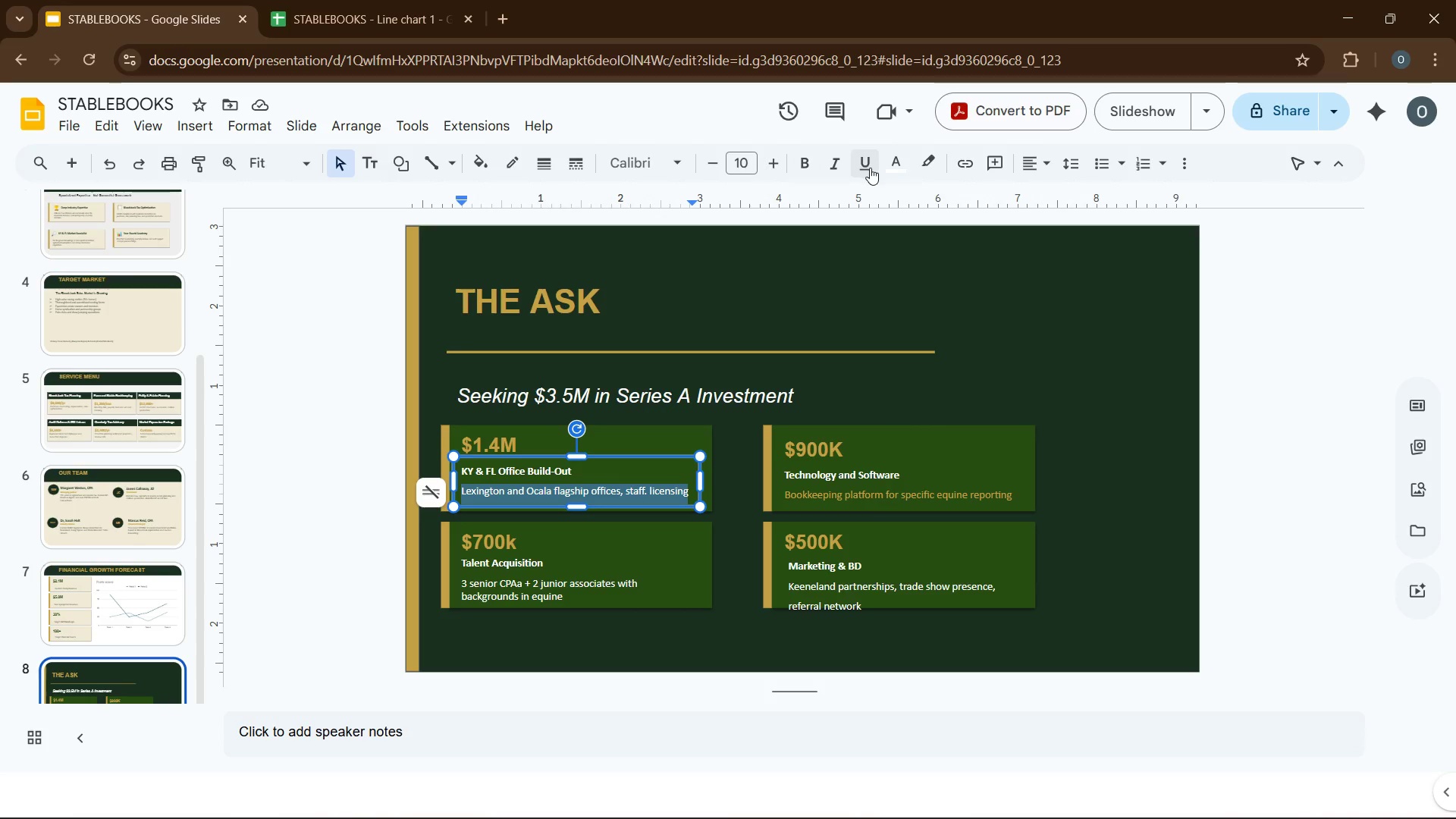 
left_click([889, 167])
 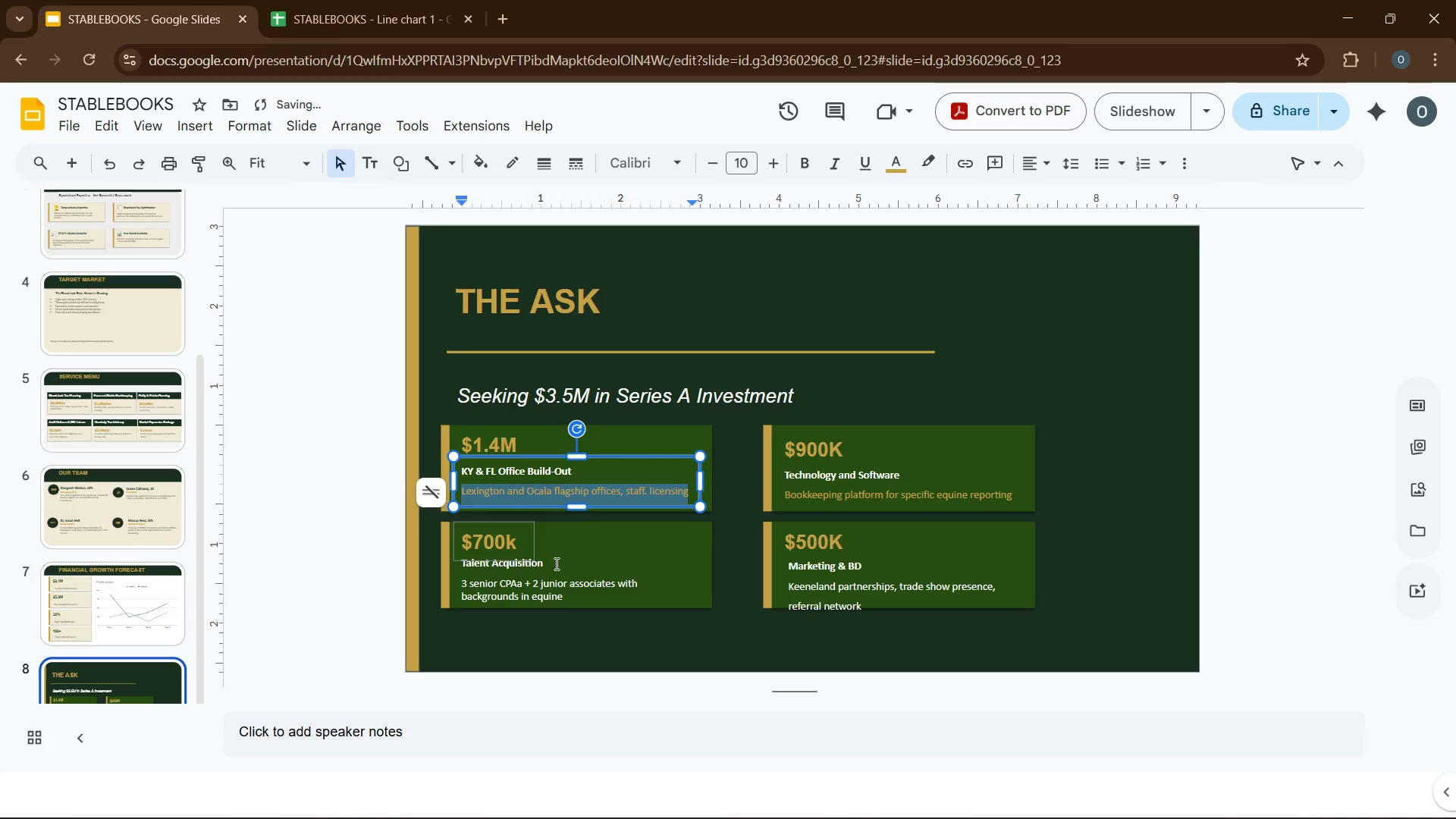 
left_click([575, 592])
 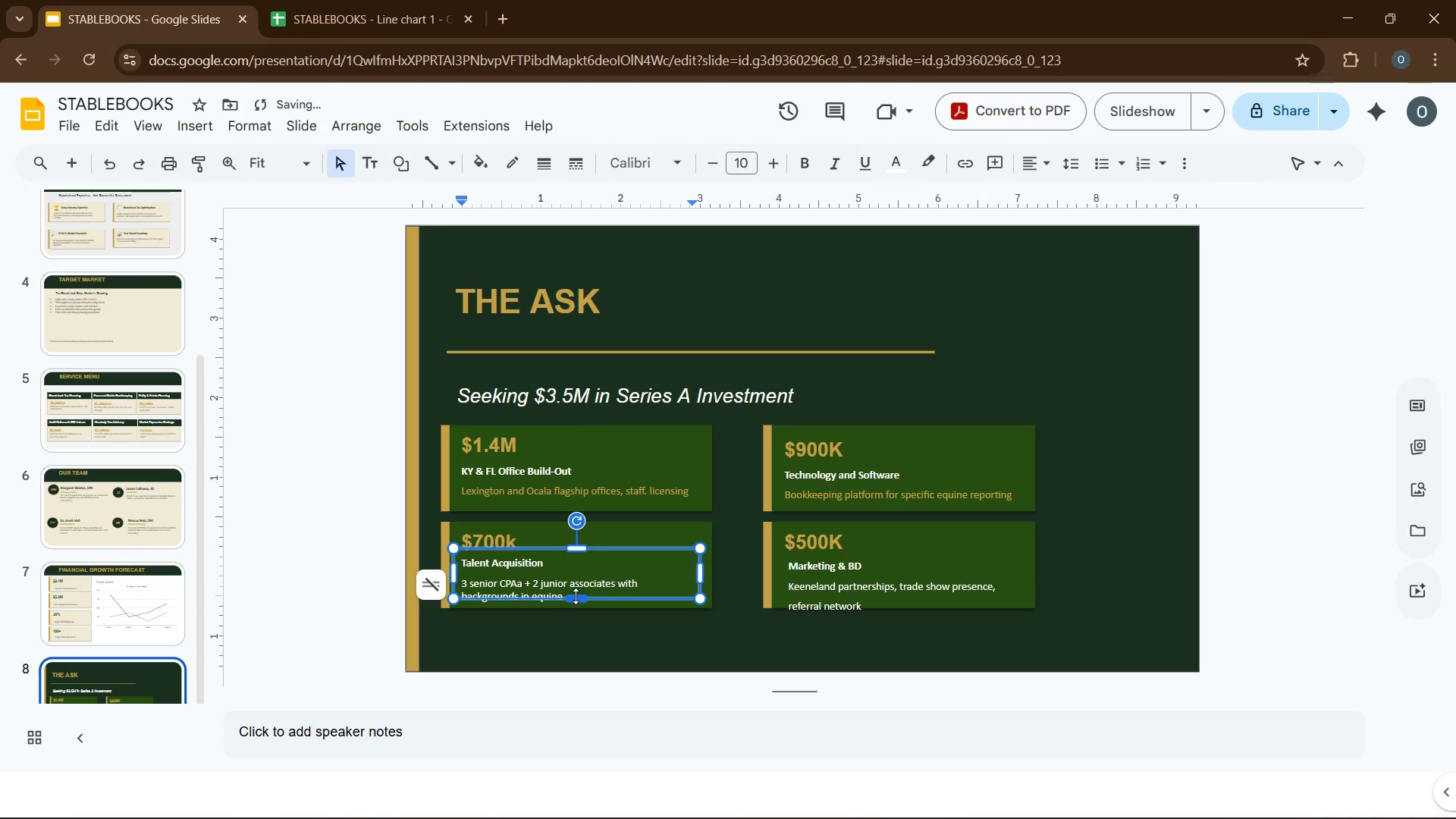 
left_click_drag(start_coordinate=[576, 596], to_coordinate=[577, 604])
 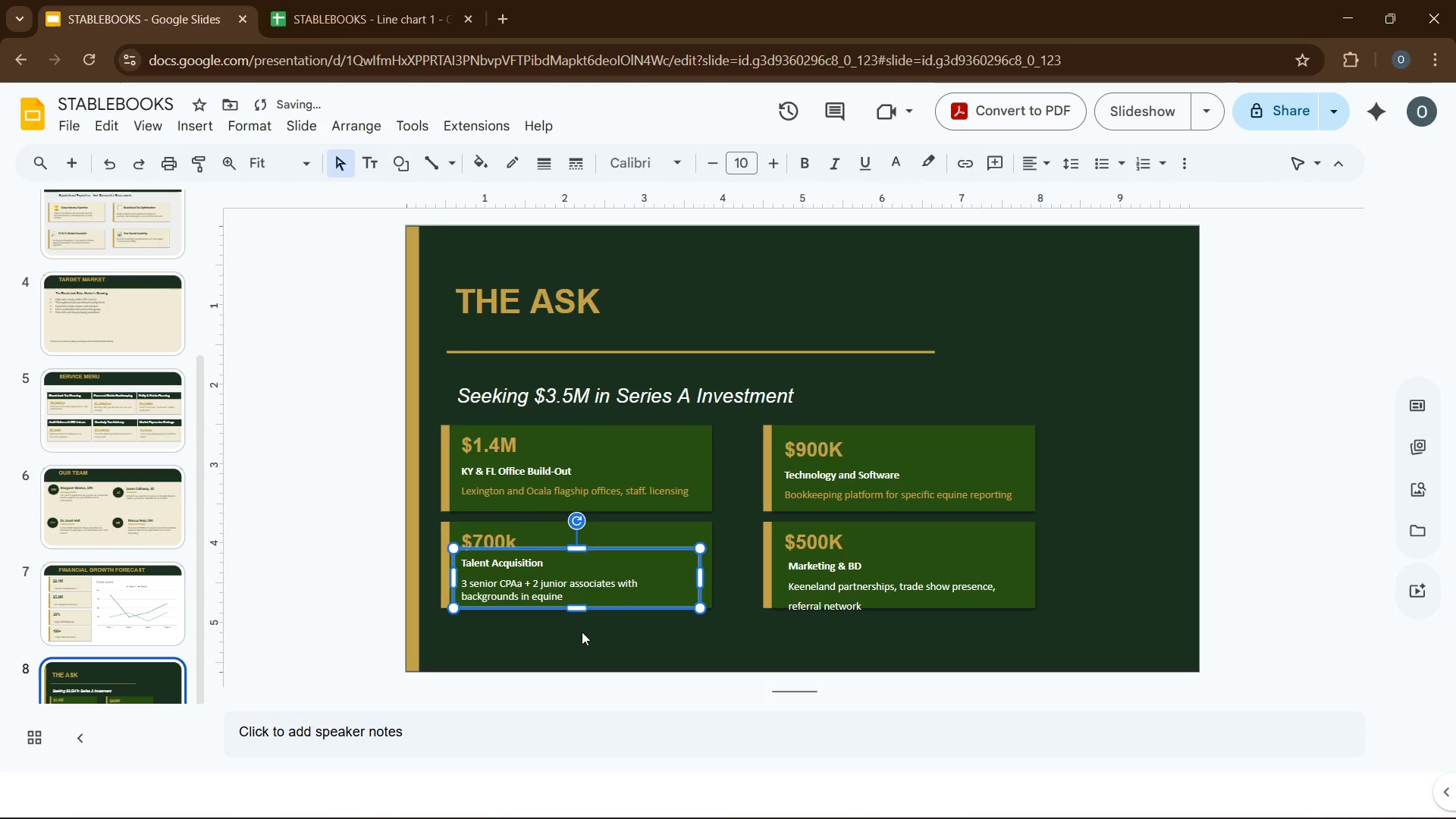 
left_click([582, 632])
 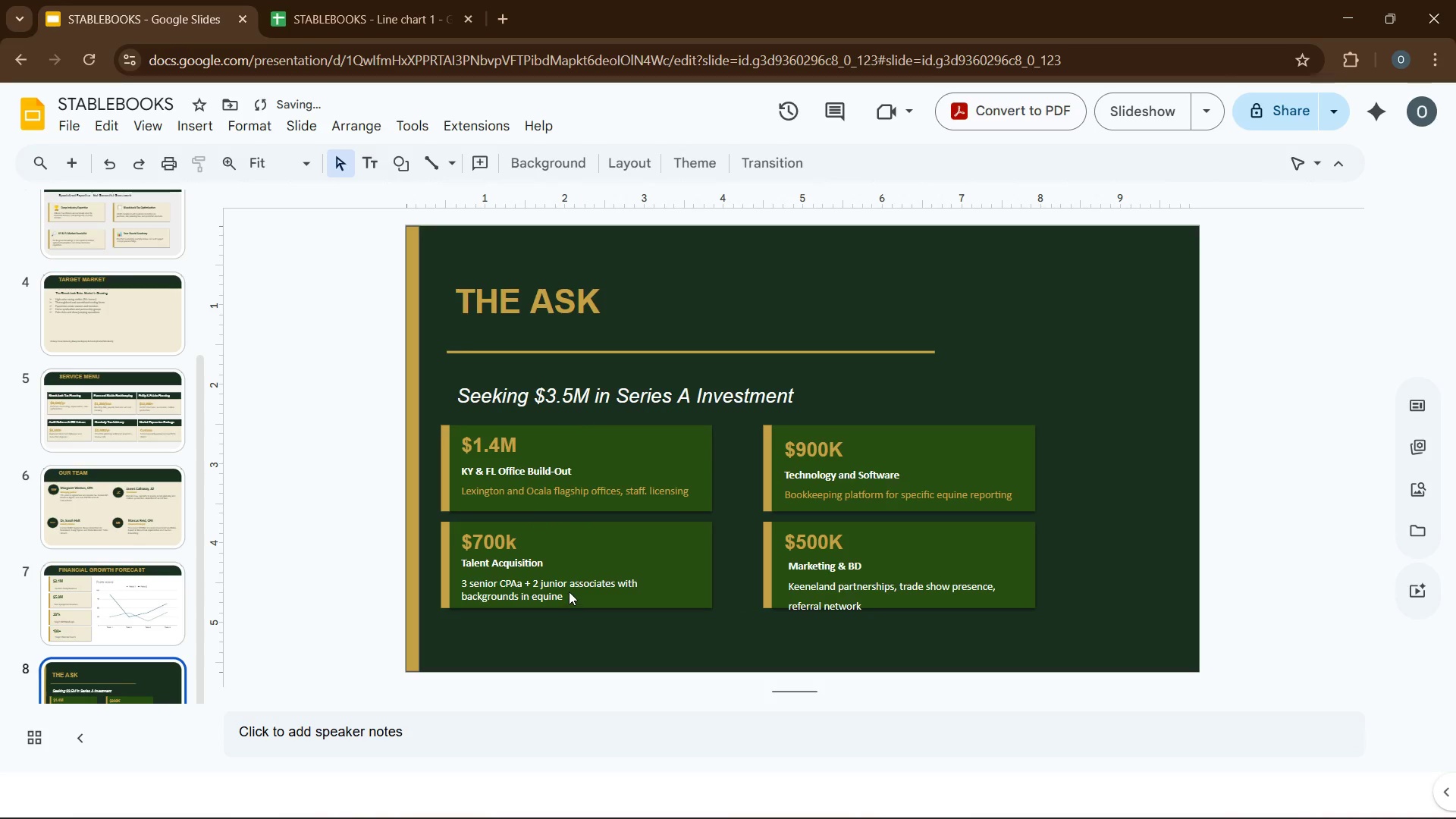 
left_click([568, 589])
 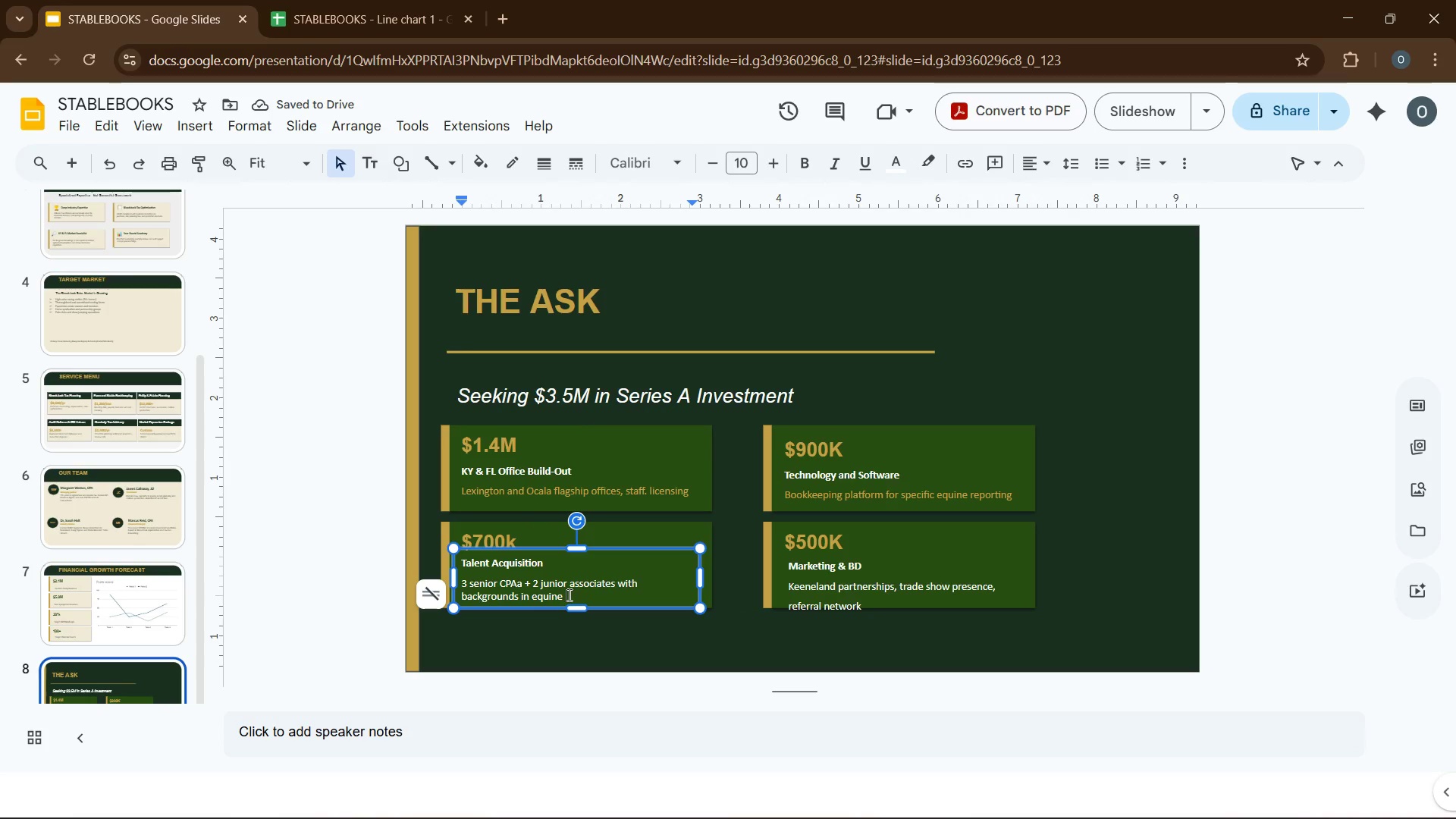 
left_click_drag(start_coordinate=[568, 595], to_coordinate=[458, 580])
 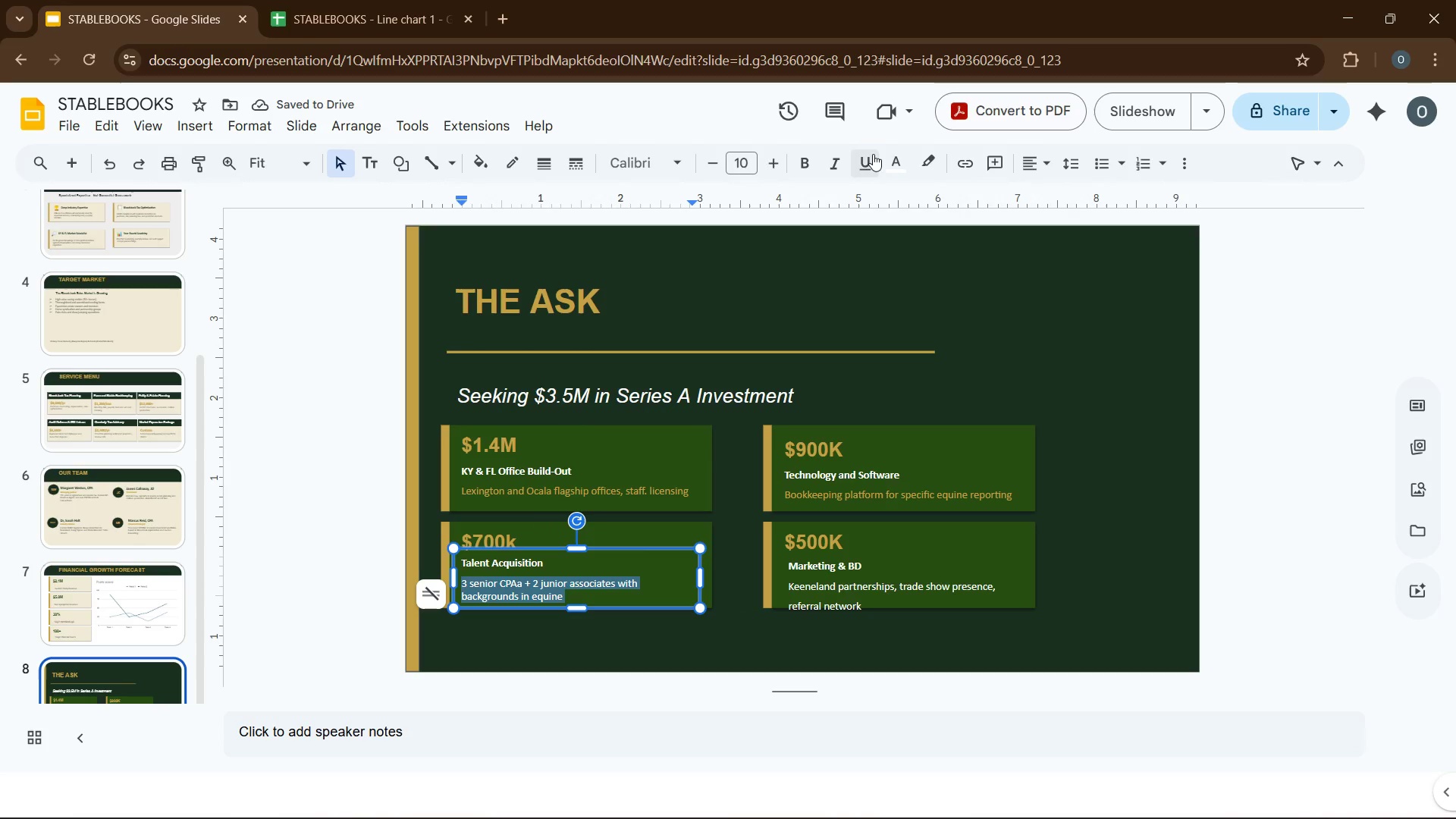 
left_click([886, 159])
 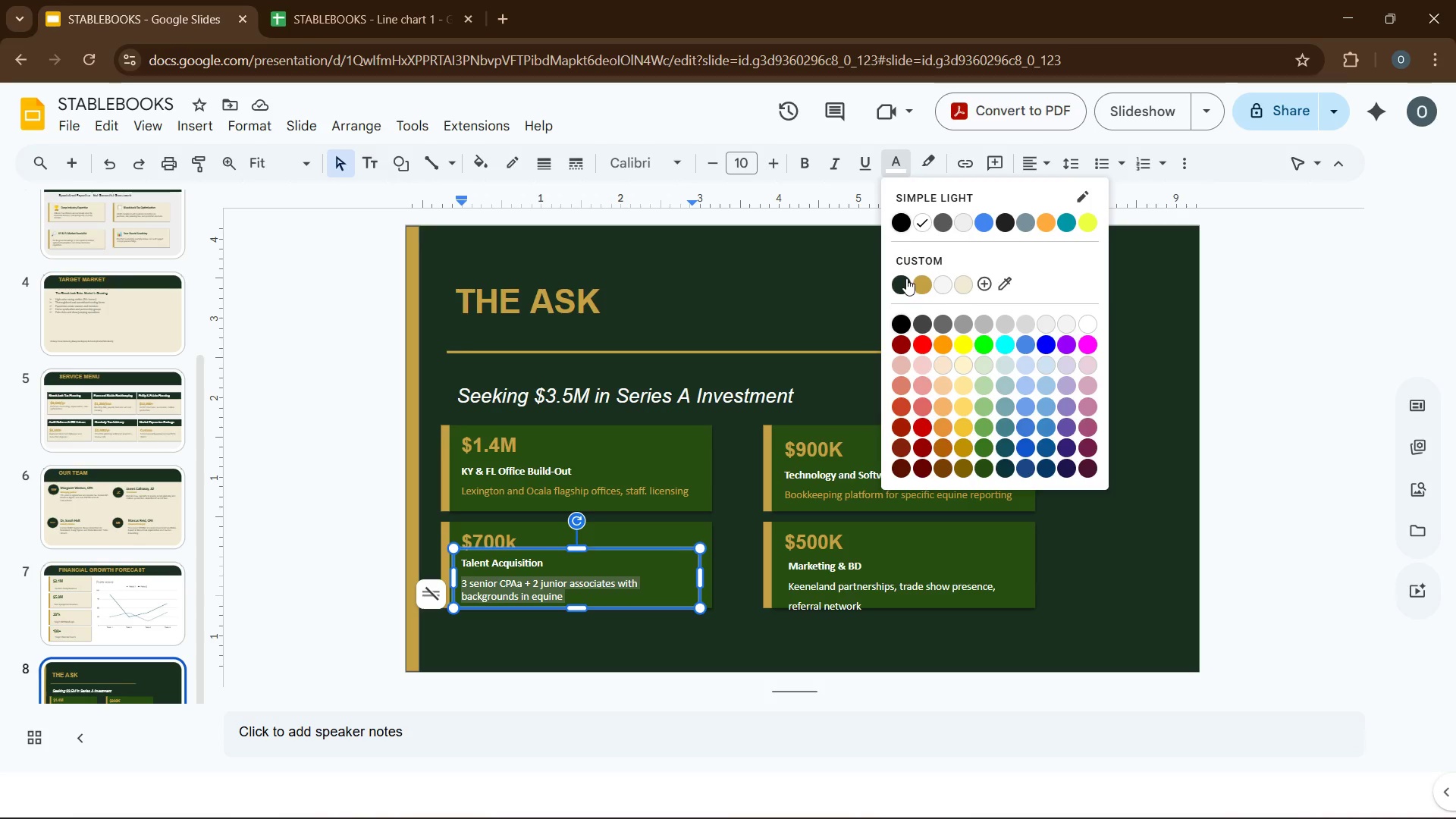 
left_click([918, 281])
 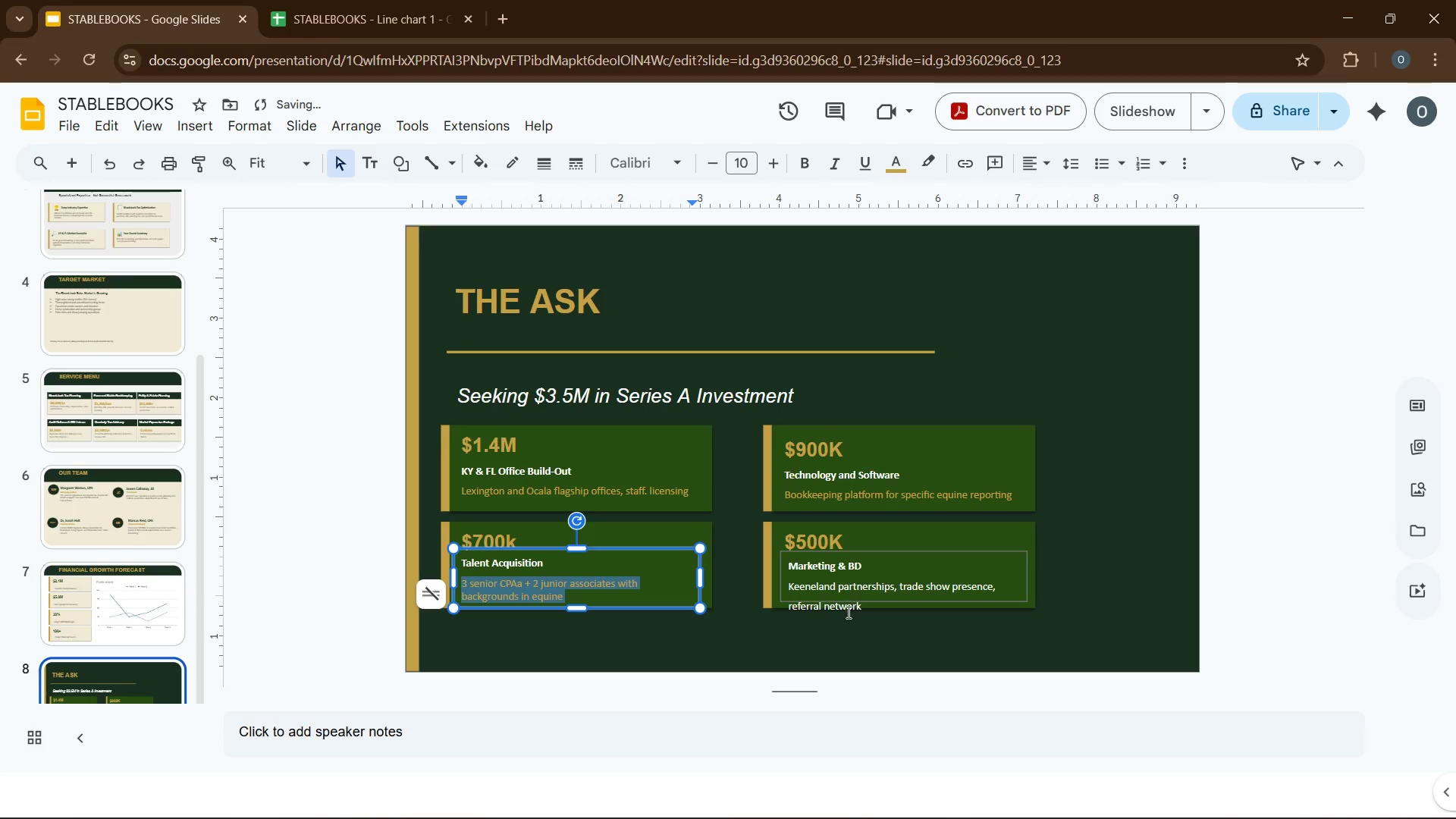 
left_click([850, 635])
 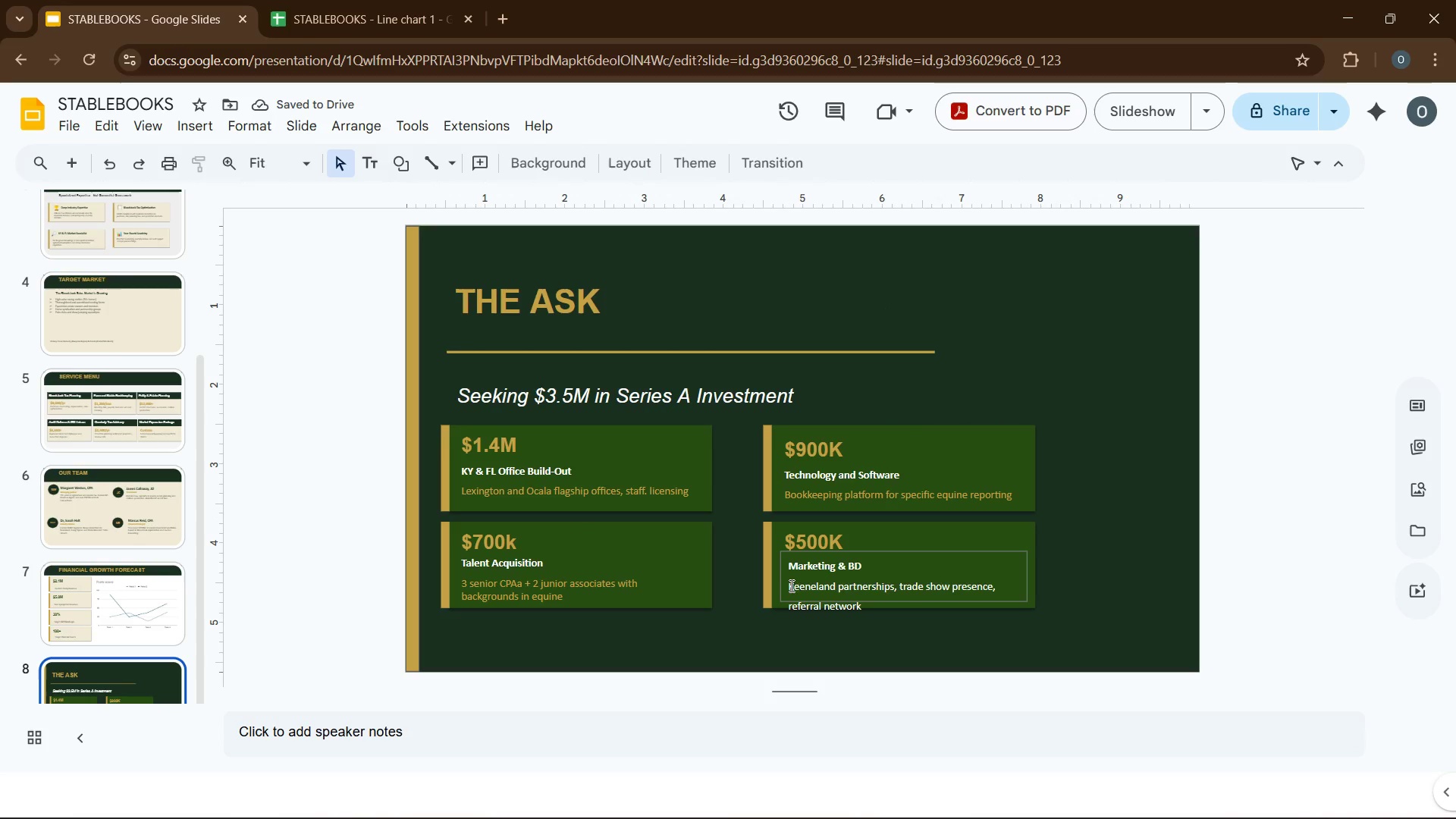 
left_click([793, 586])
 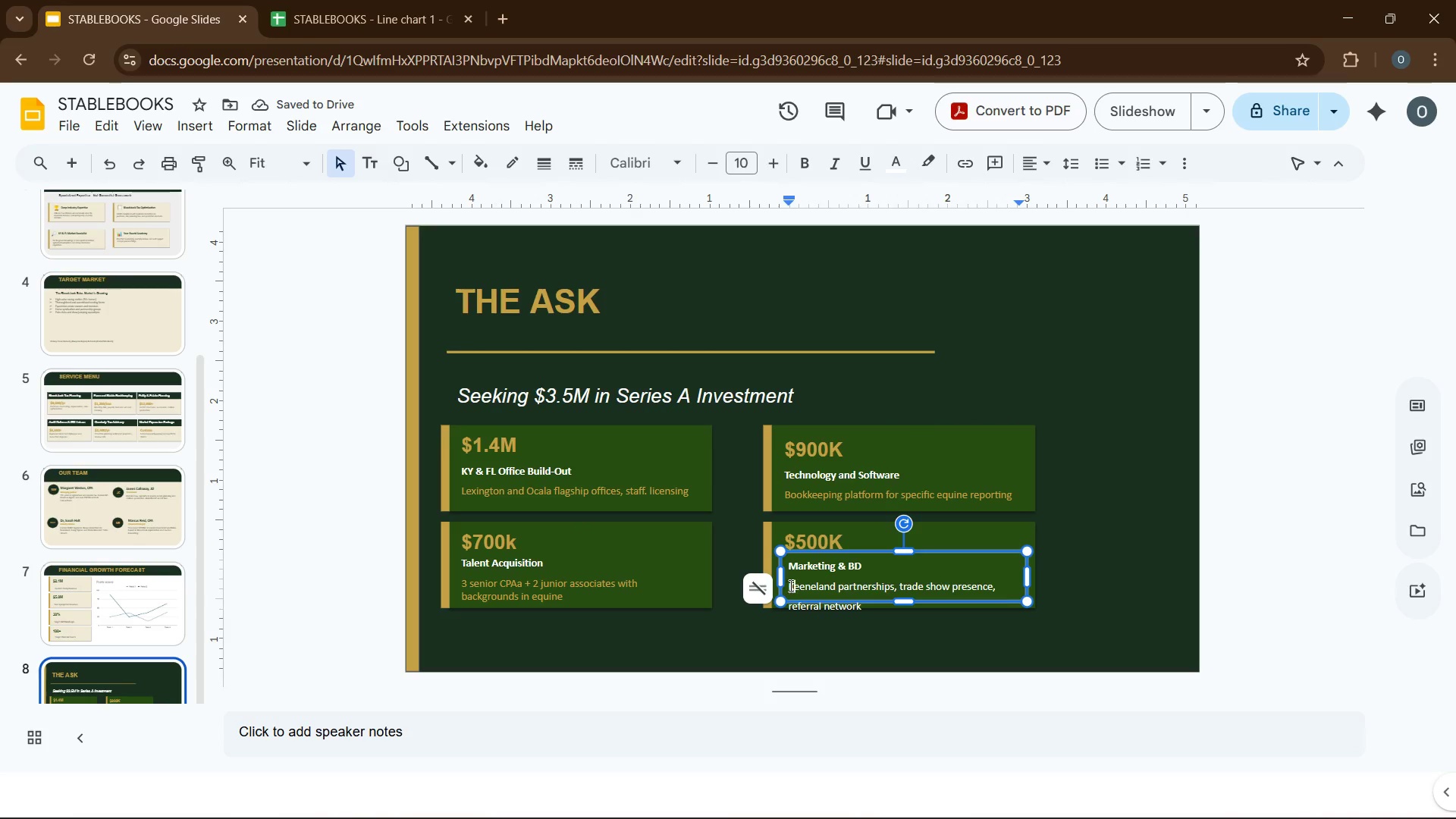 
left_click_drag(start_coordinate=[789, 585], to_coordinate=[867, 606])
 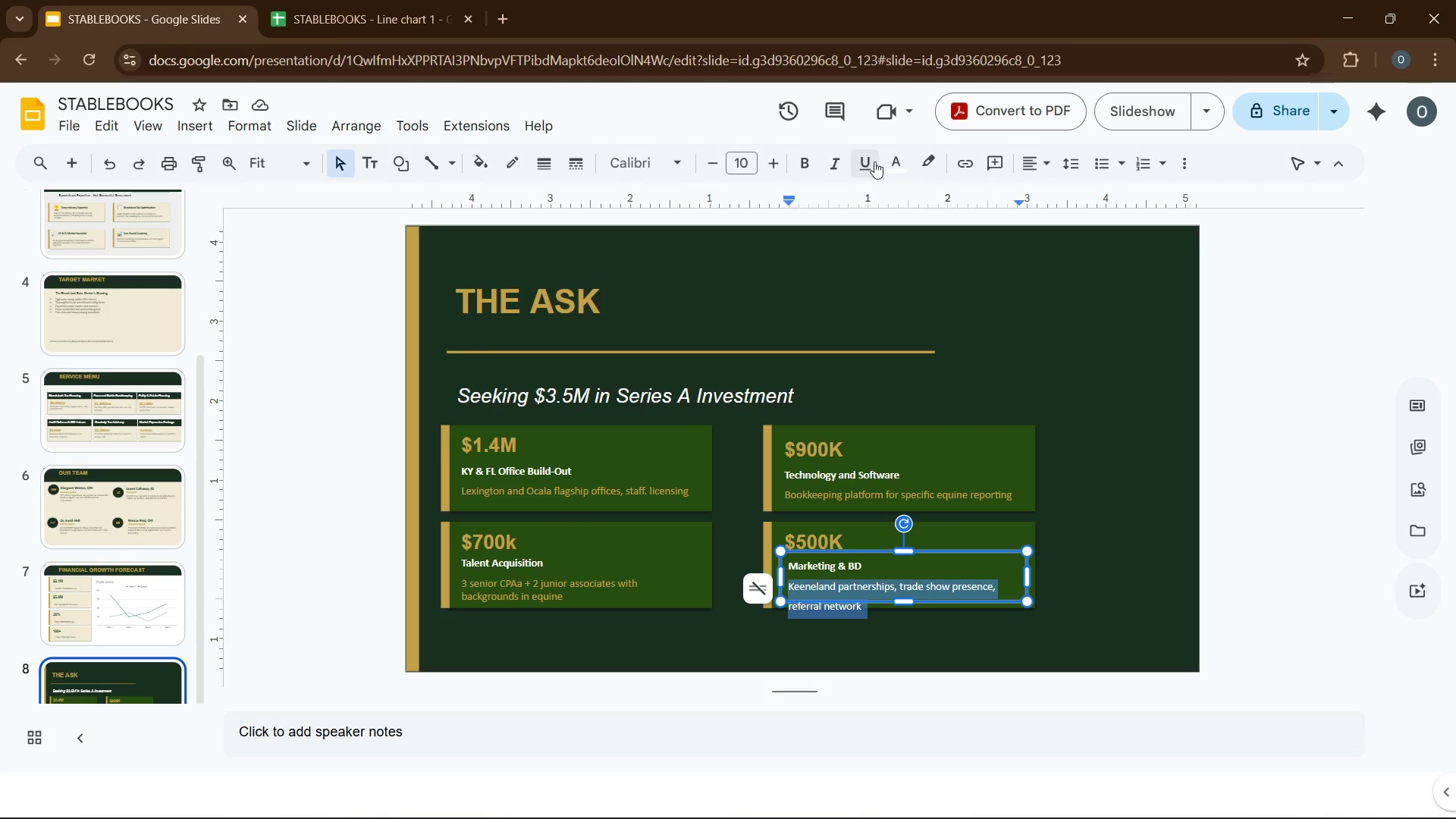 
left_click([896, 169])
 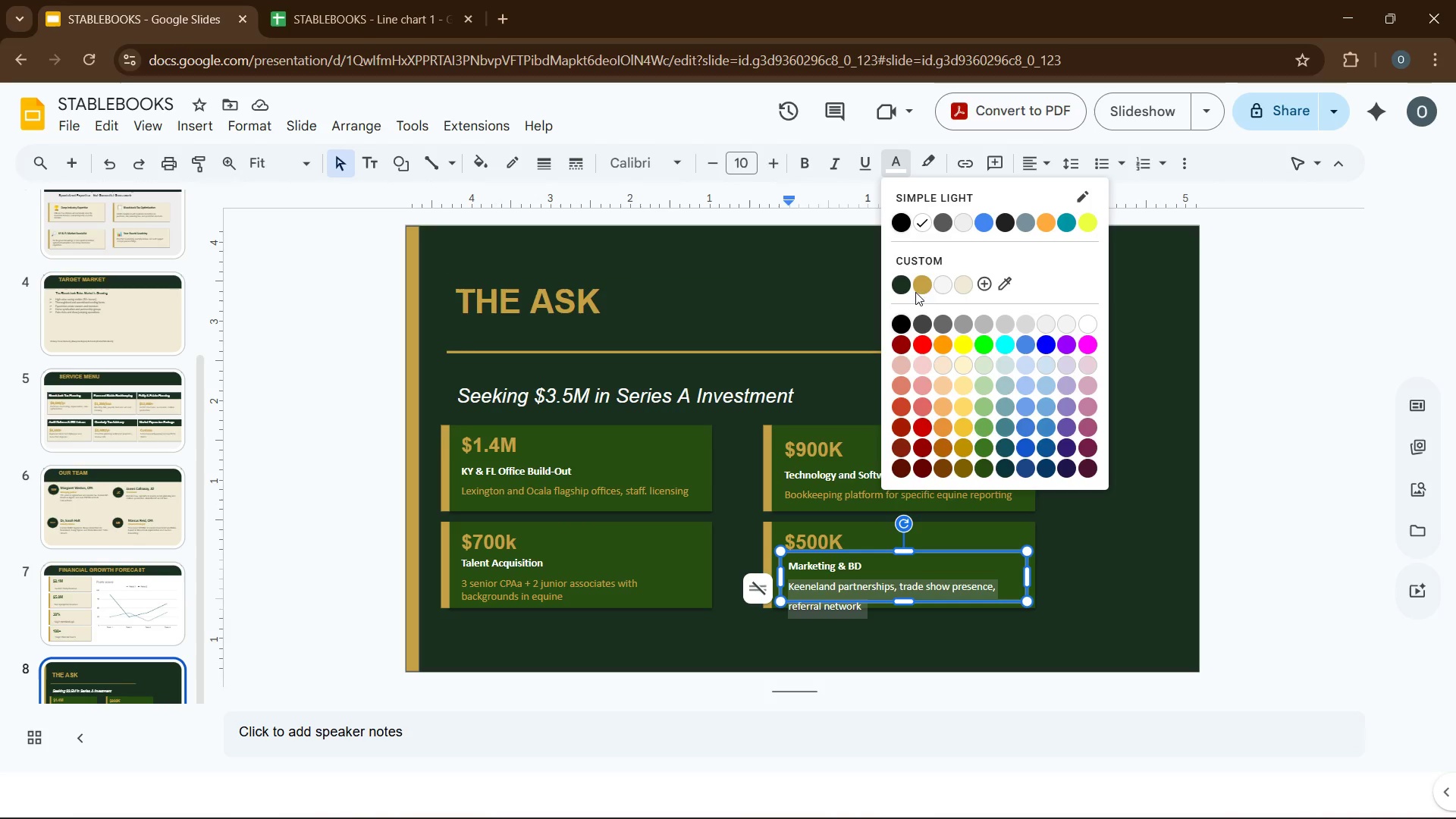 
left_click([921, 287])
 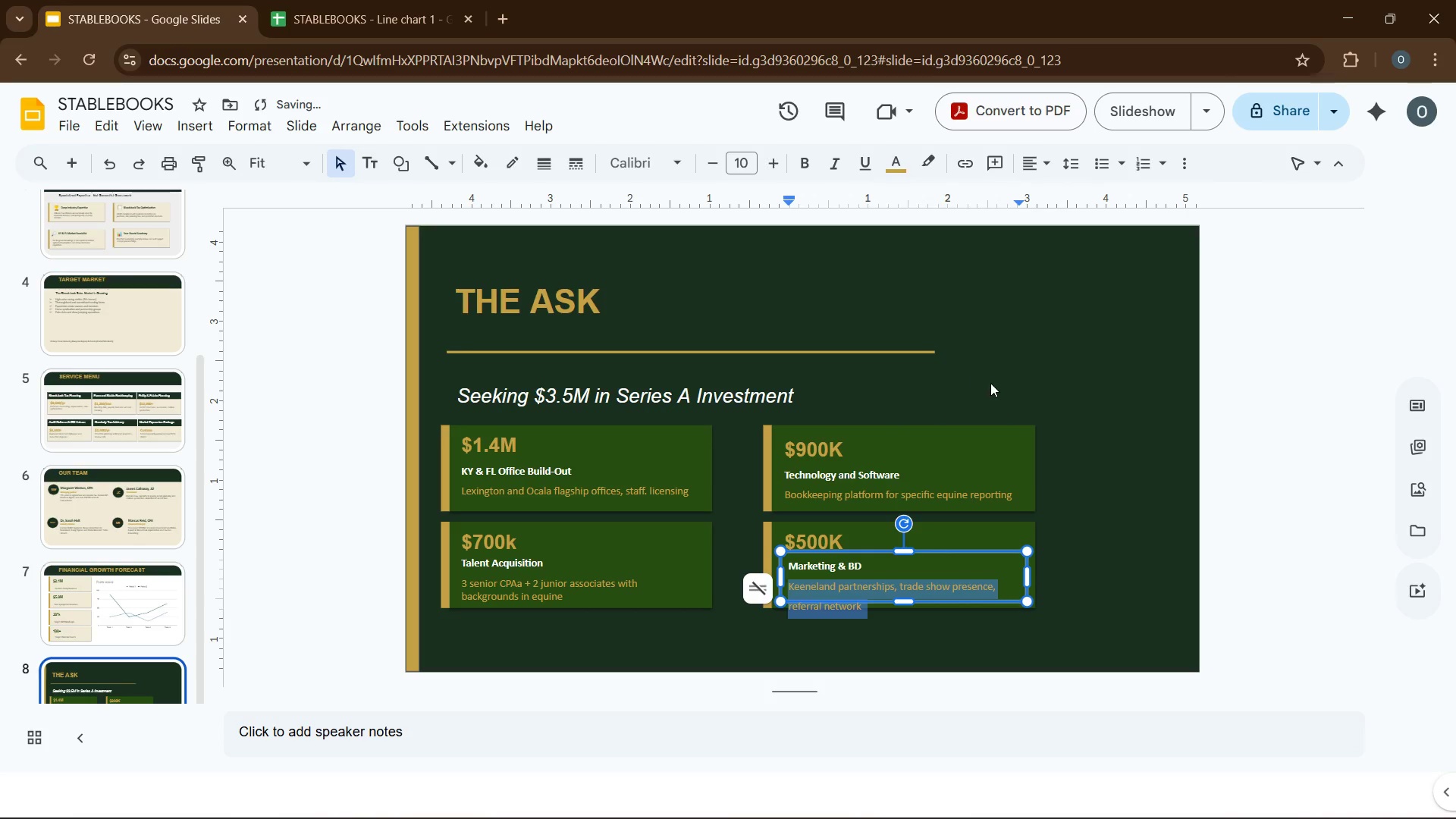 
left_click_drag(start_coordinate=[994, 384], to_coordinate=[999, 385])
 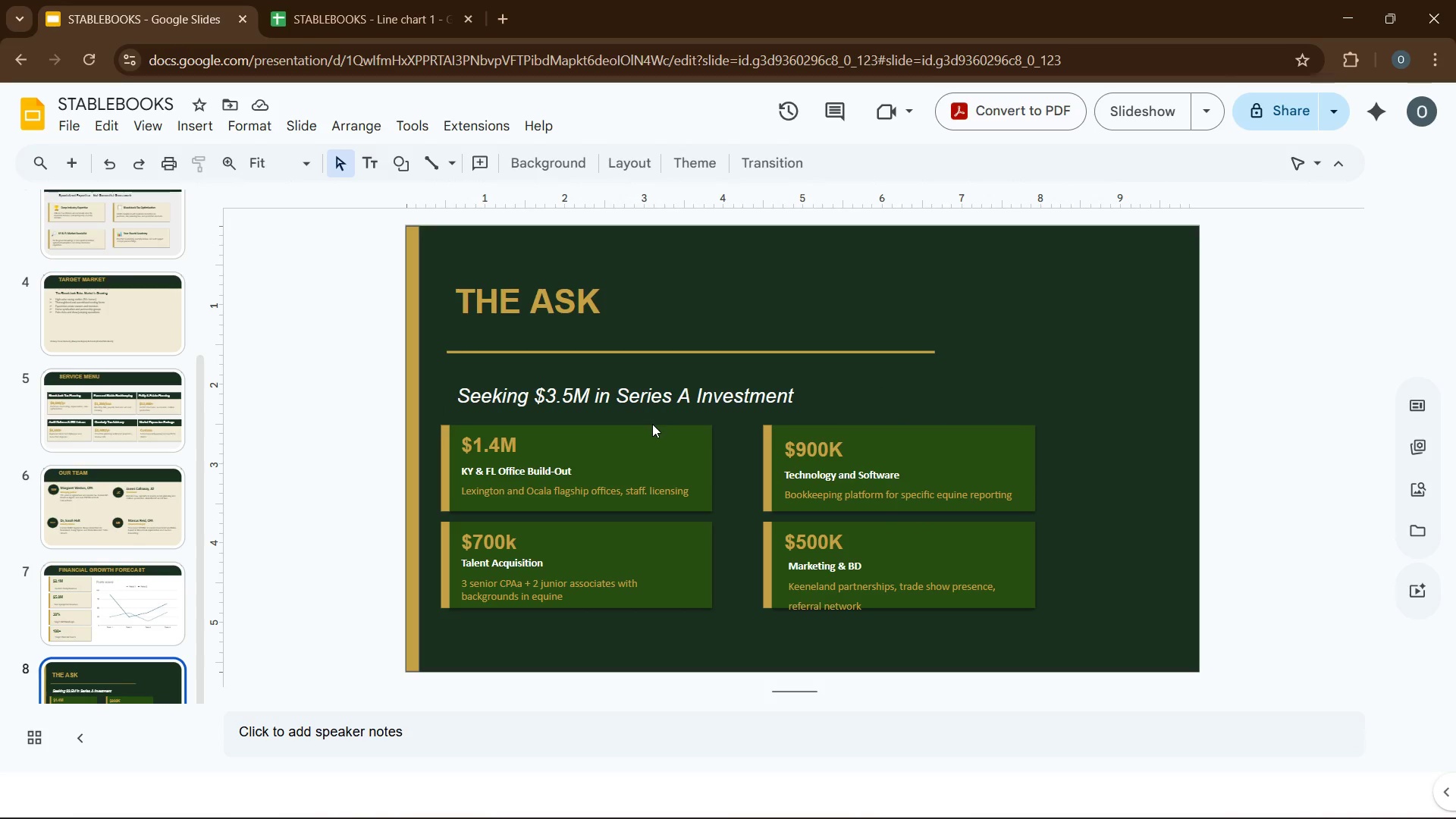 
wait(13.0)
 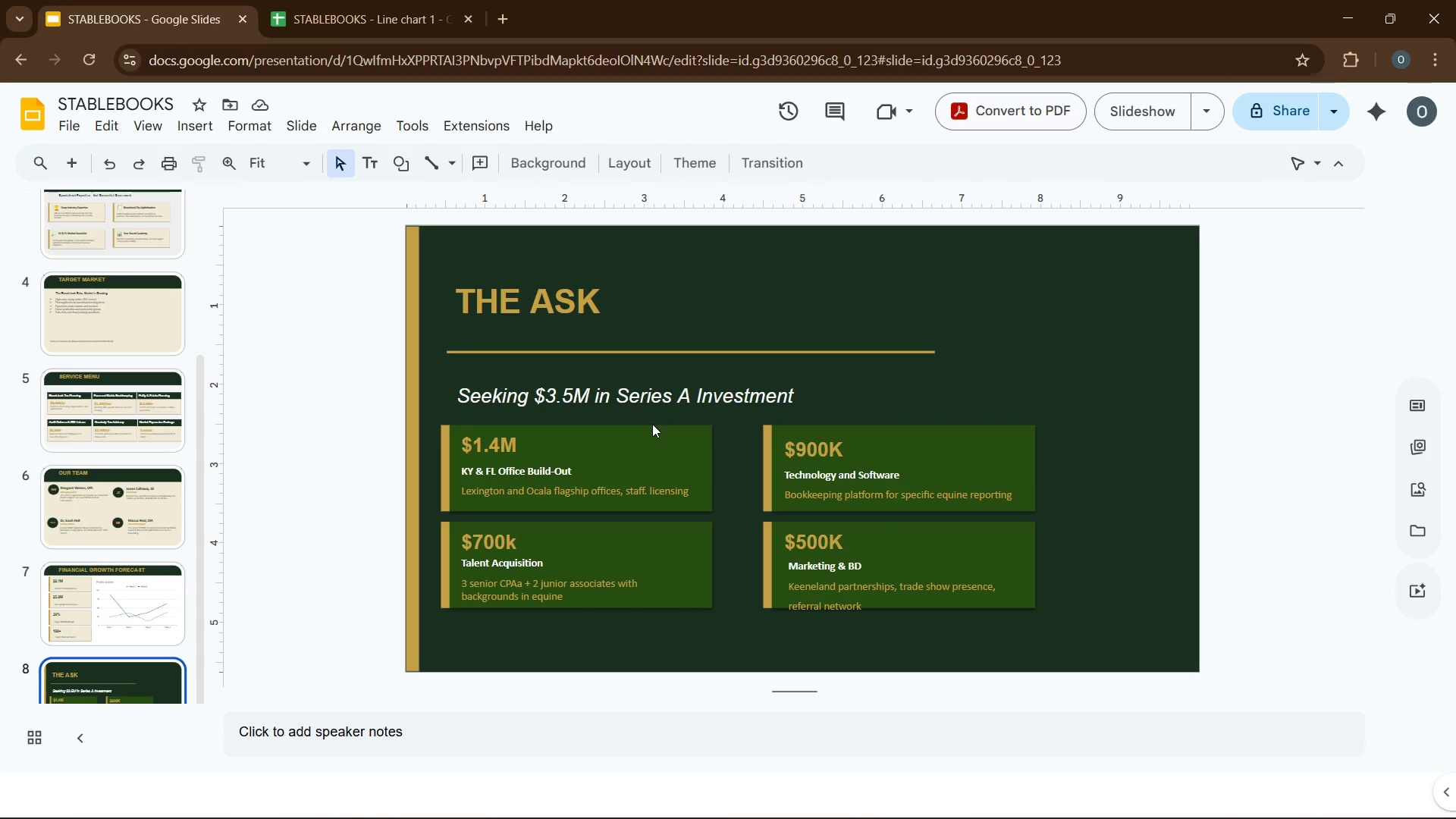 
left_click([792, 588])
 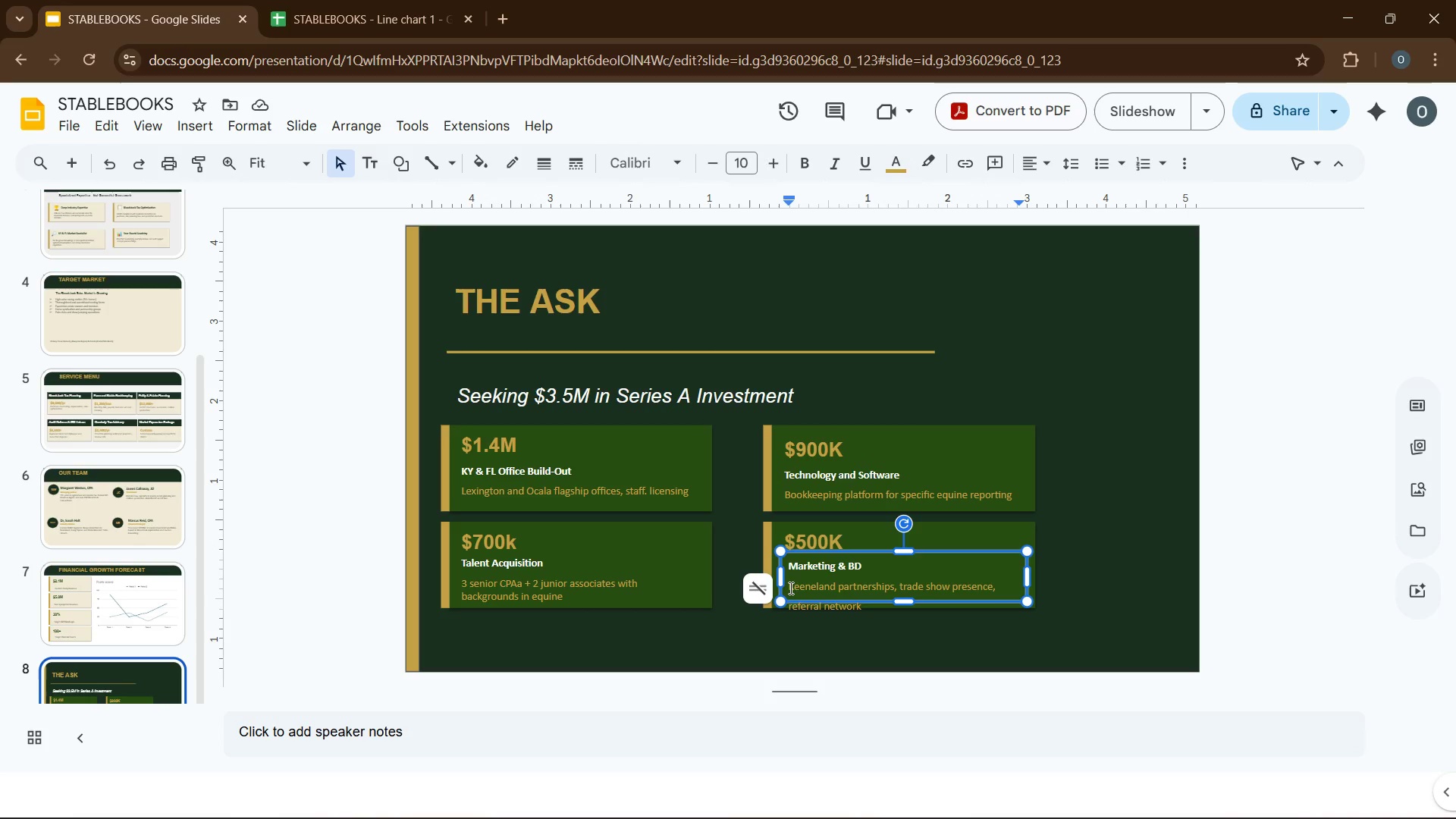 
left_click_drag(start_coordinate=[789, 588], to_coordinate=[874, 602])
 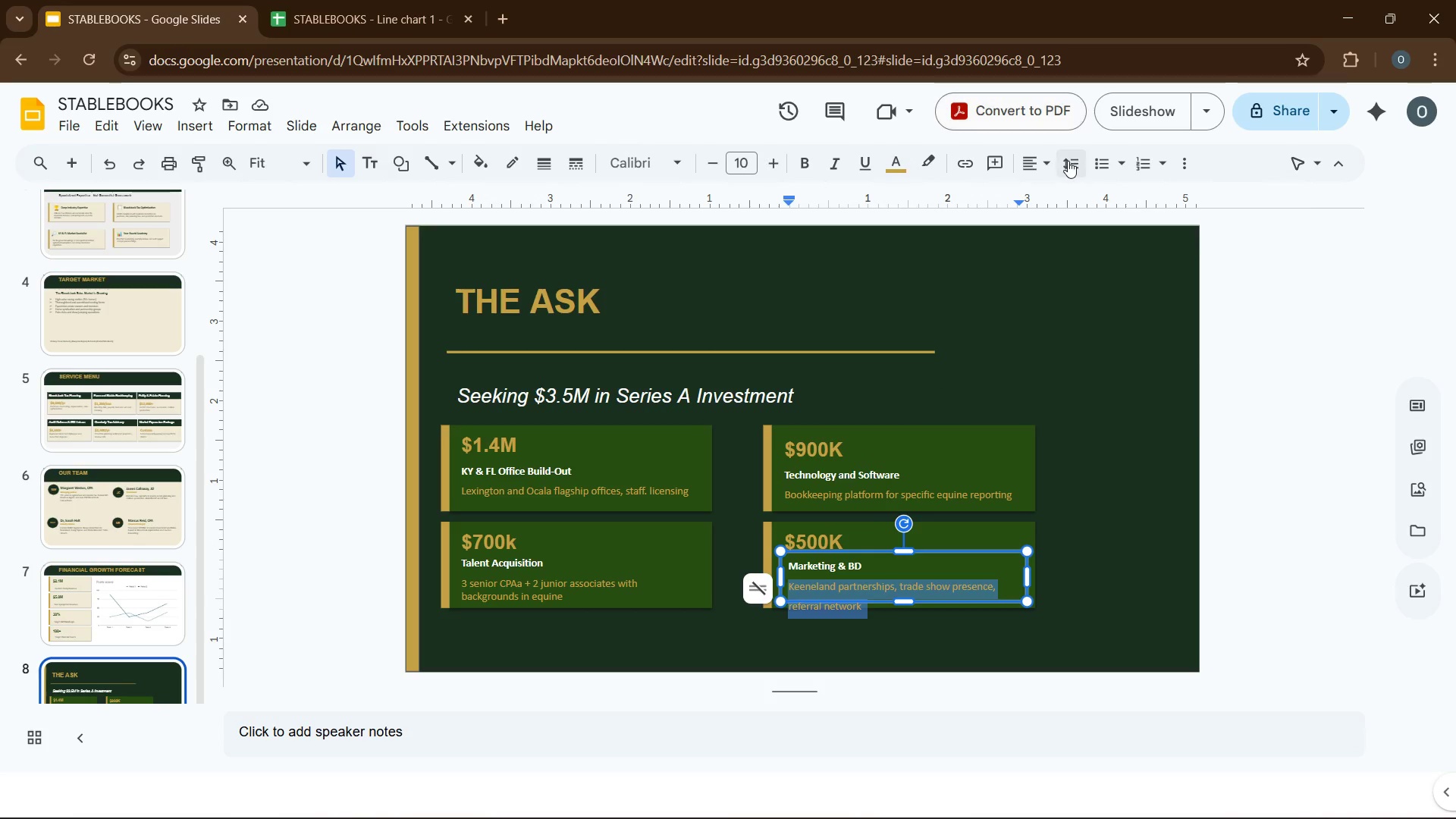 
left_click([1068, 161])
 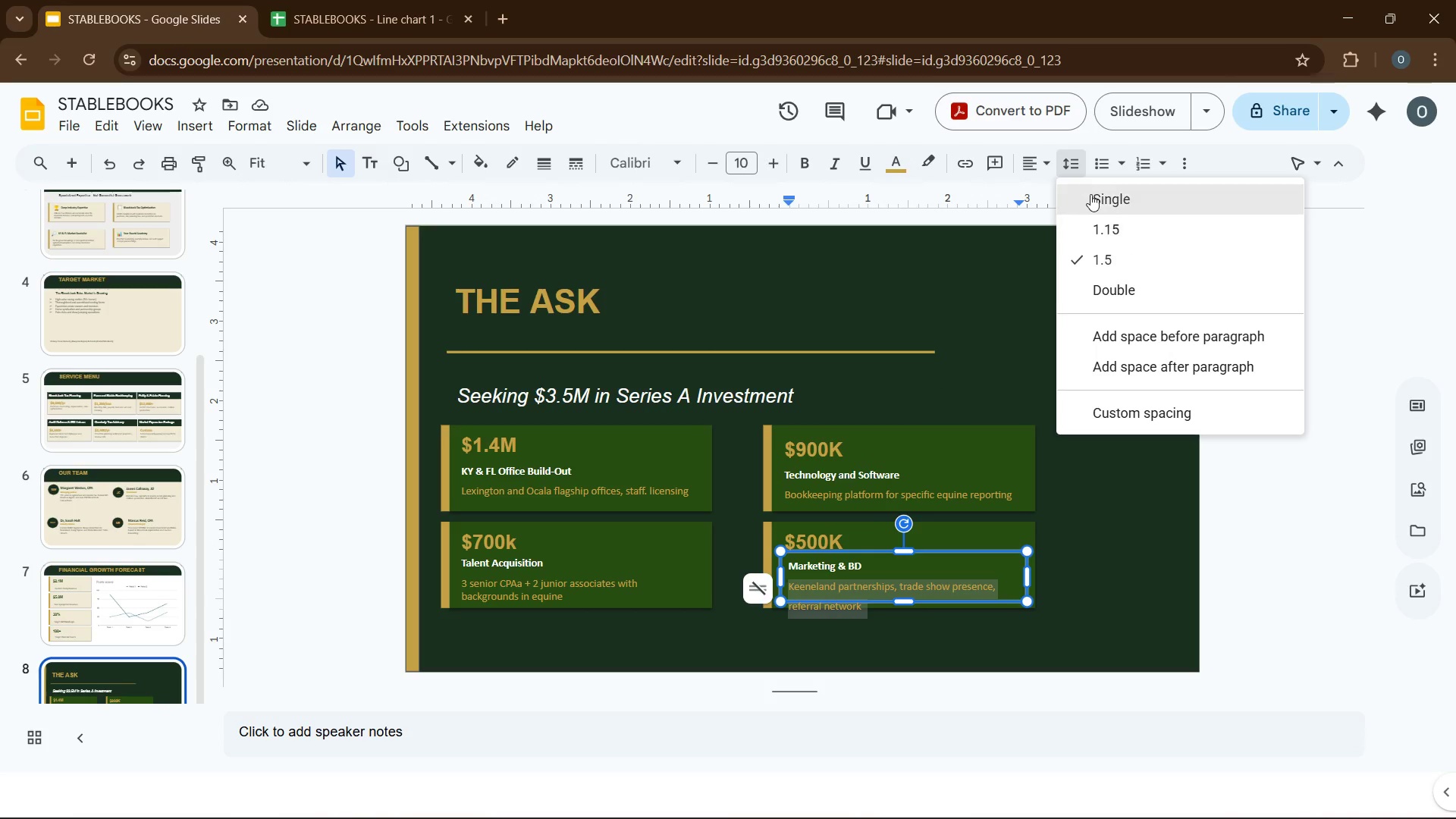 
left_click([1090, 192])
 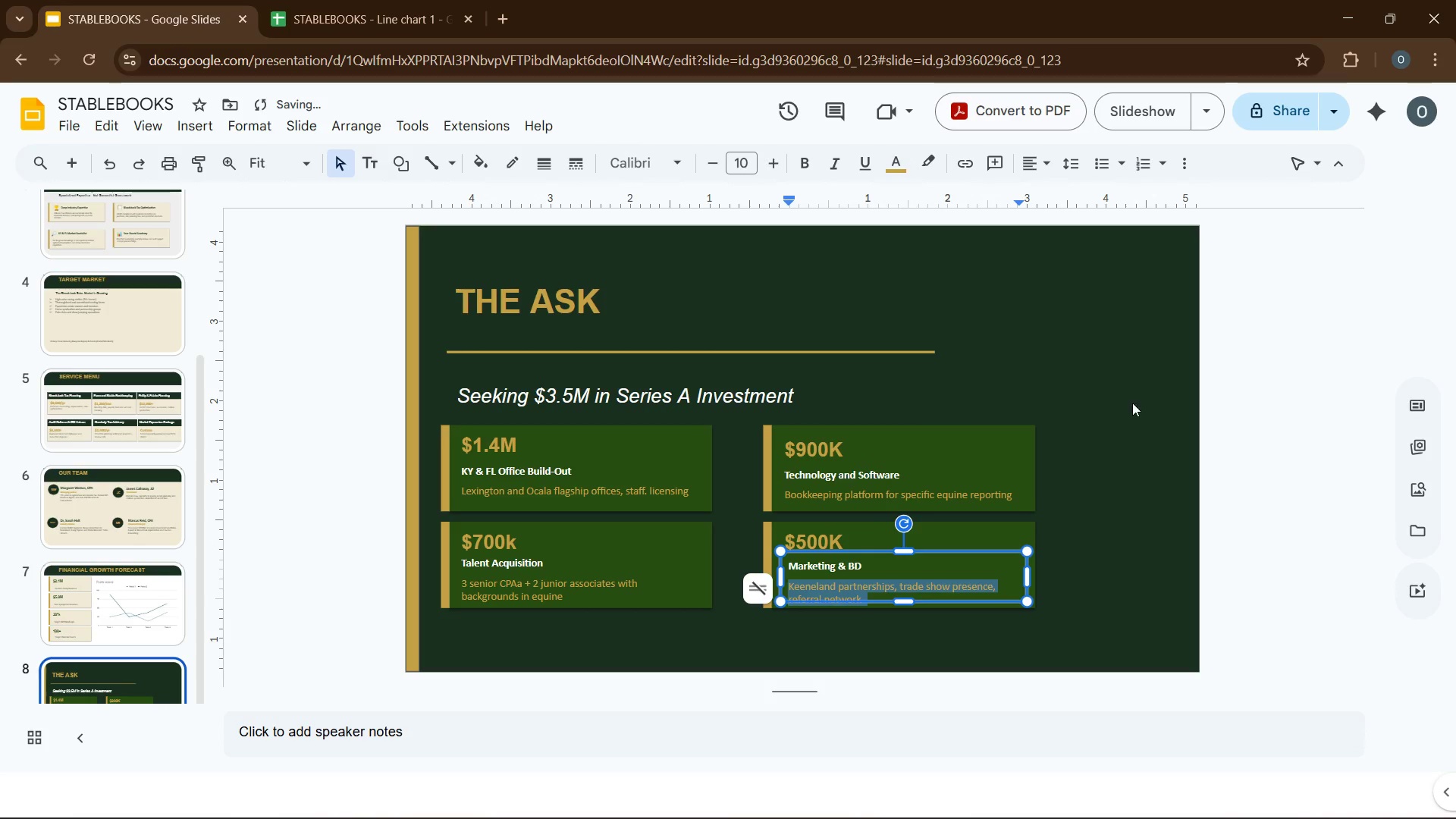 
left_click([1141, 406])
 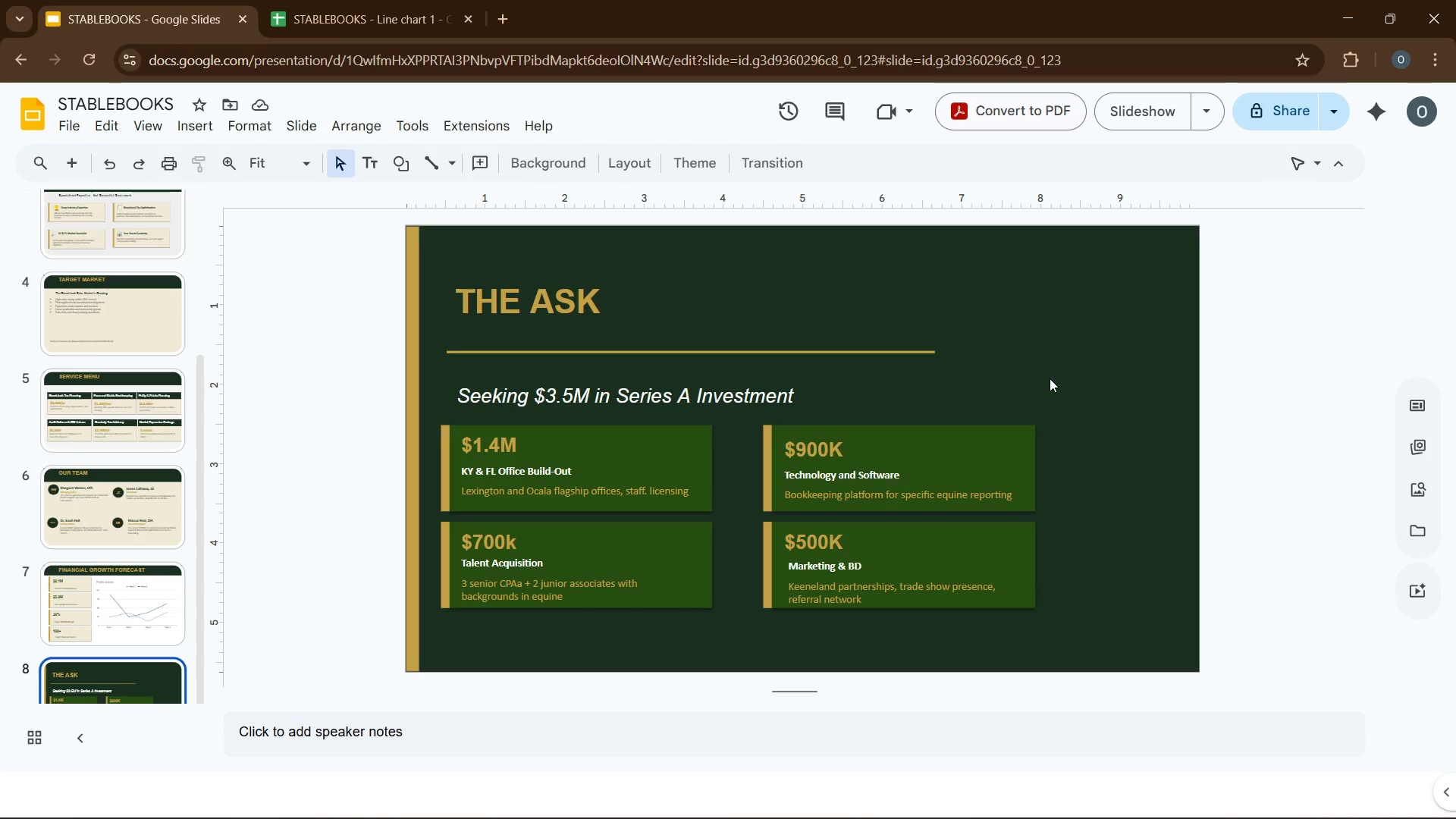 
wait(12.95)
 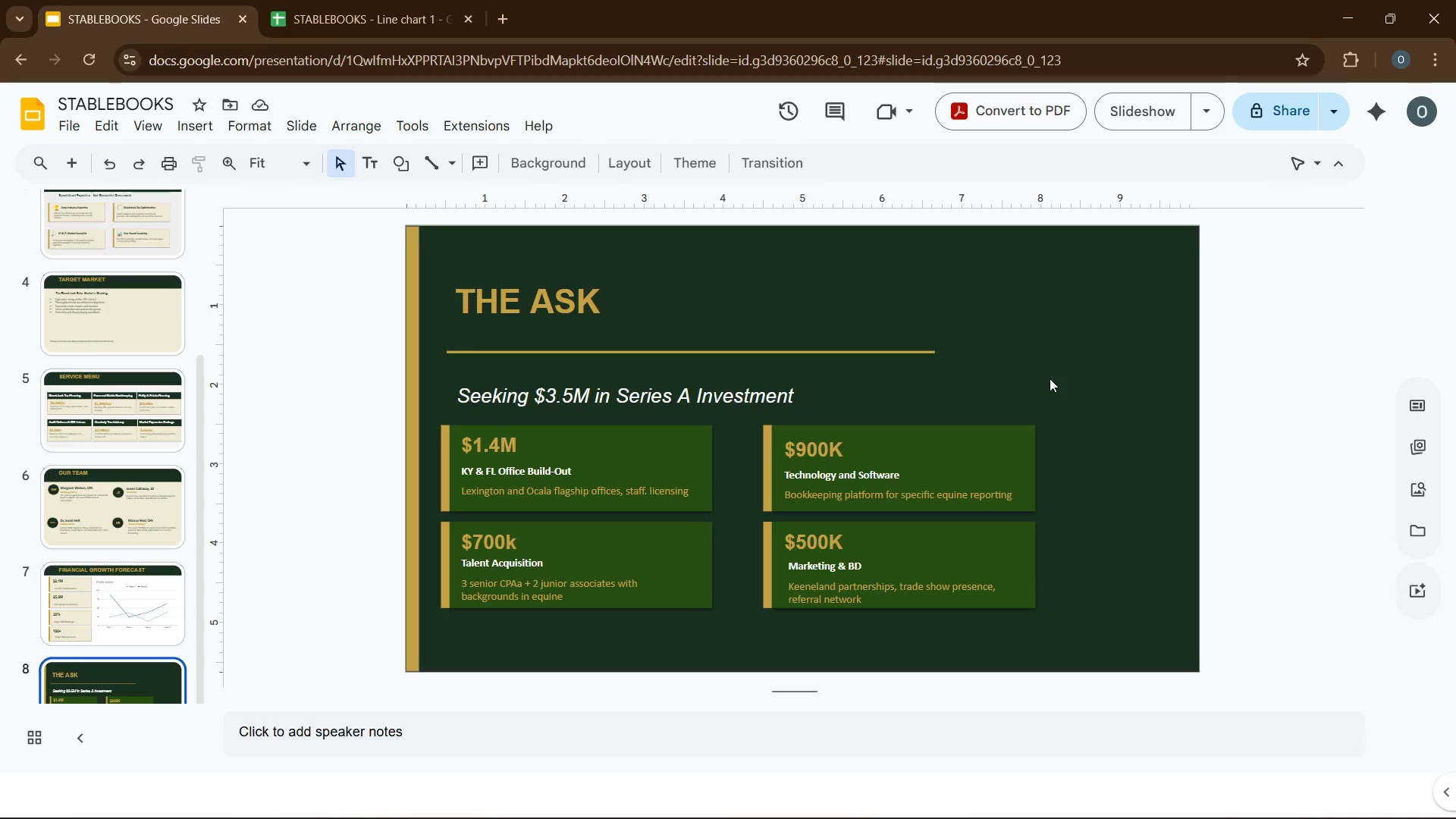 
left_click([152, 124])
 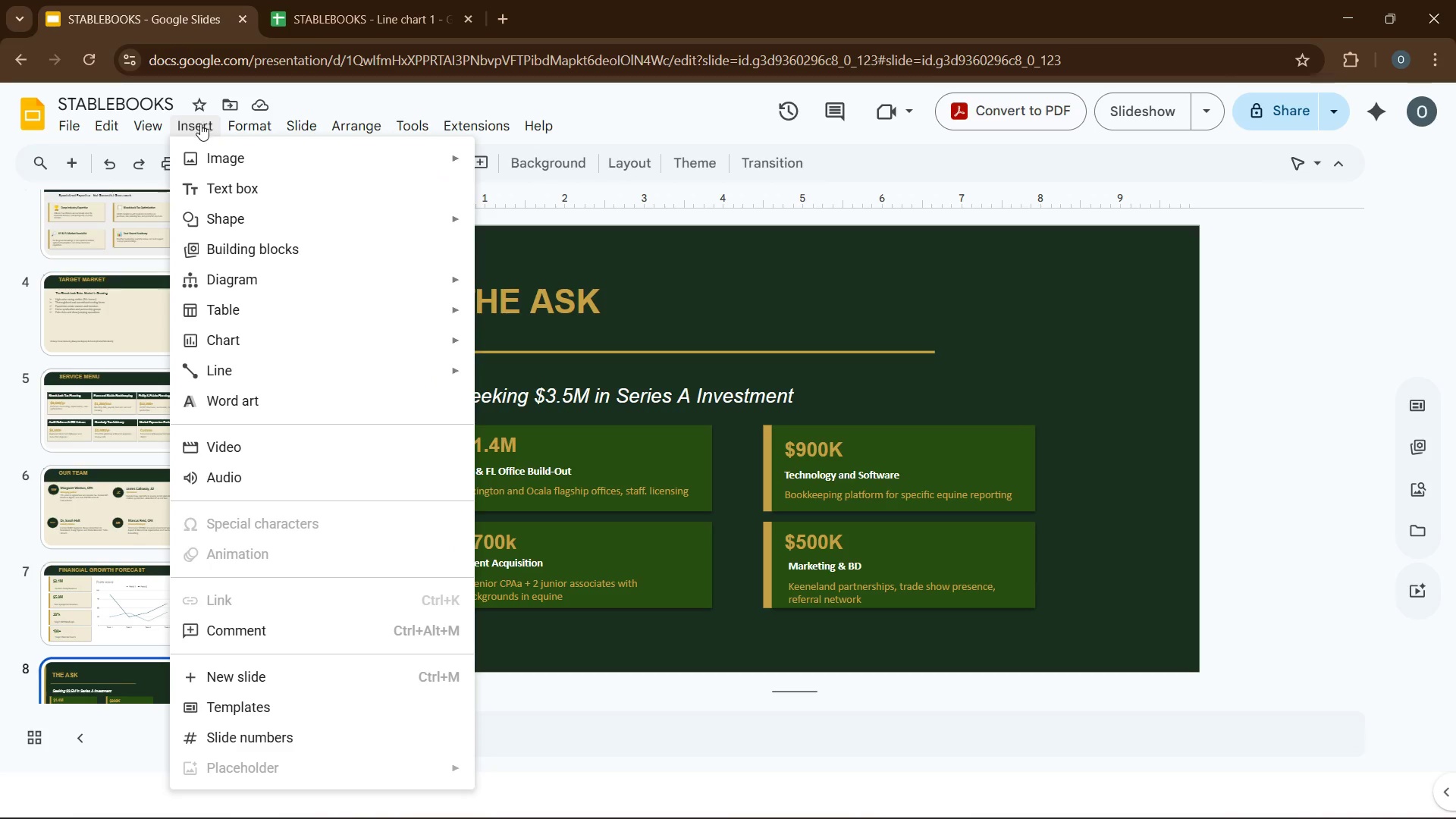 
left_click([215, 179])
 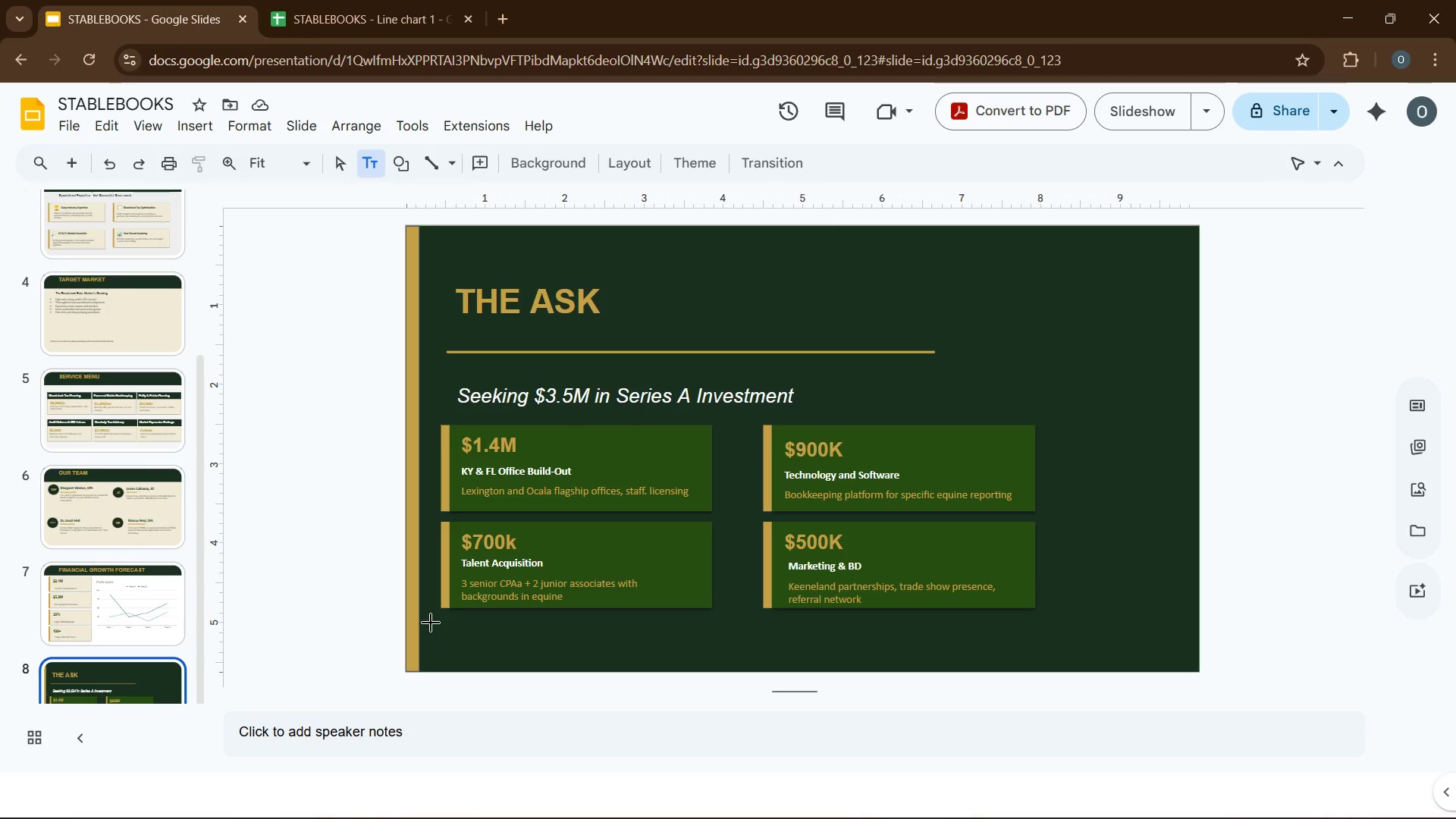 
left_click_drag(start_coordinate=[431, 623], to_coordinate=[1196, 665])
 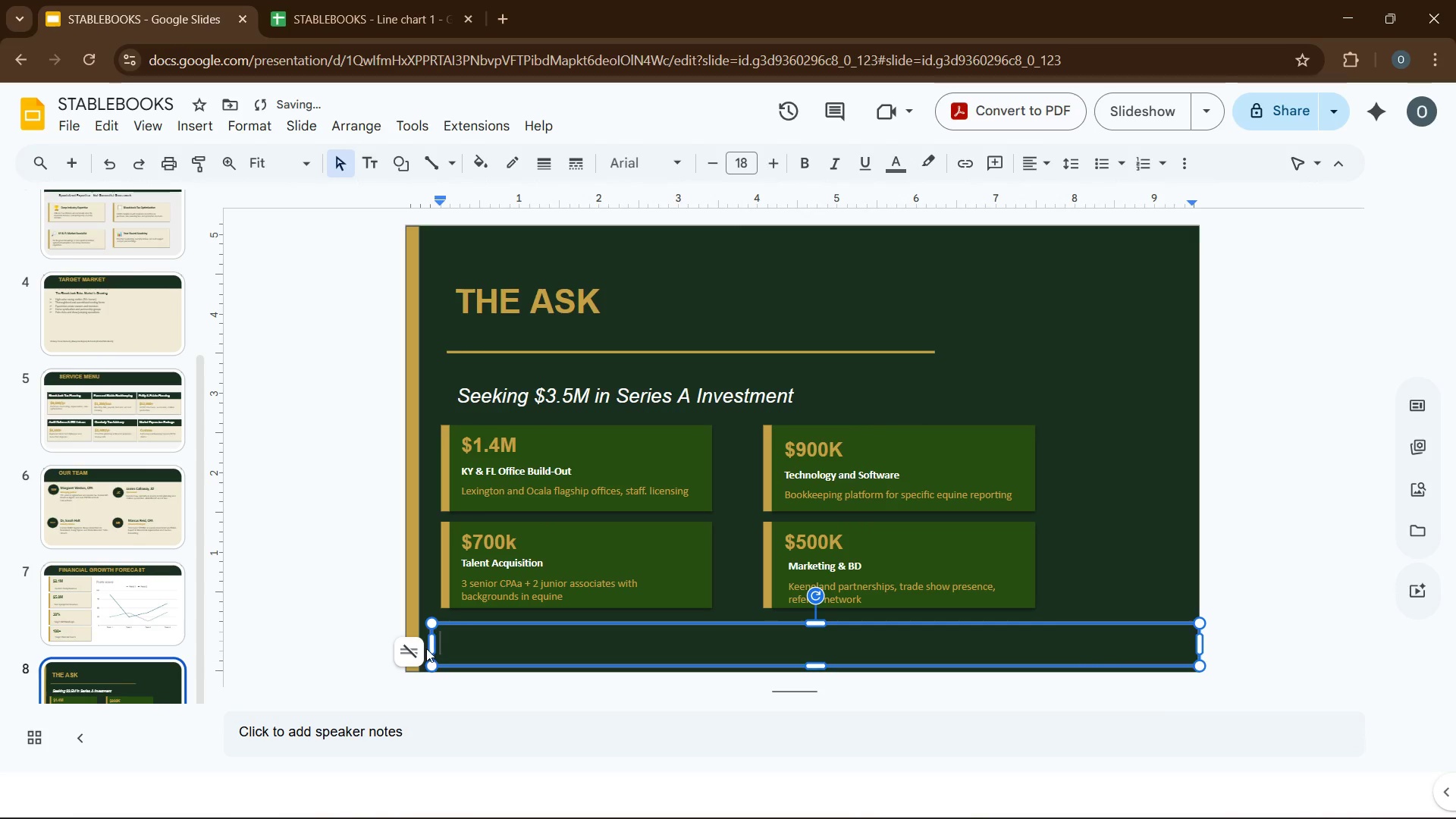 
left_click_drag(start_coordinate=[431, 645], to_coordinate=[422, 645])
 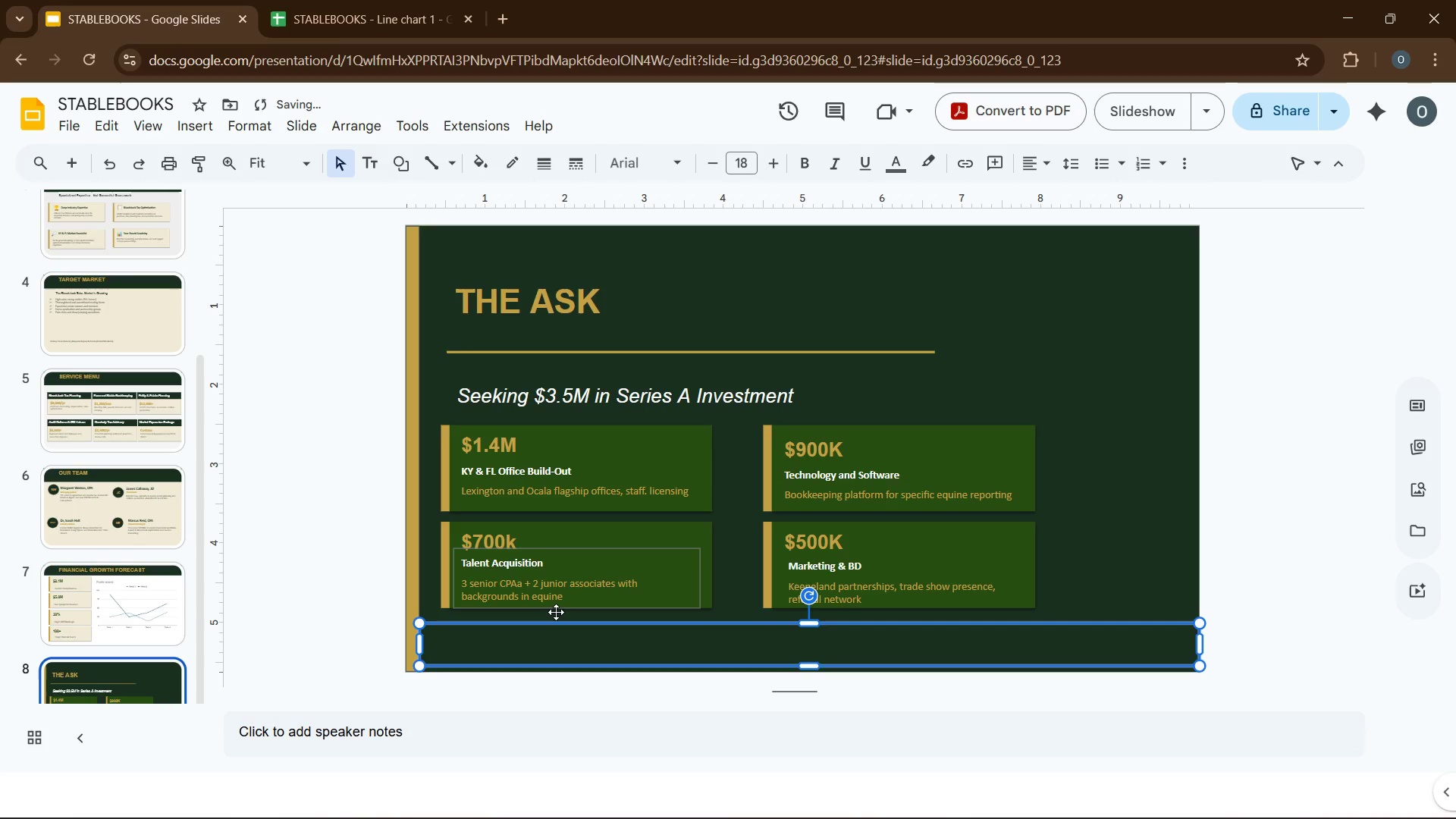 
key(ArrowDown)
 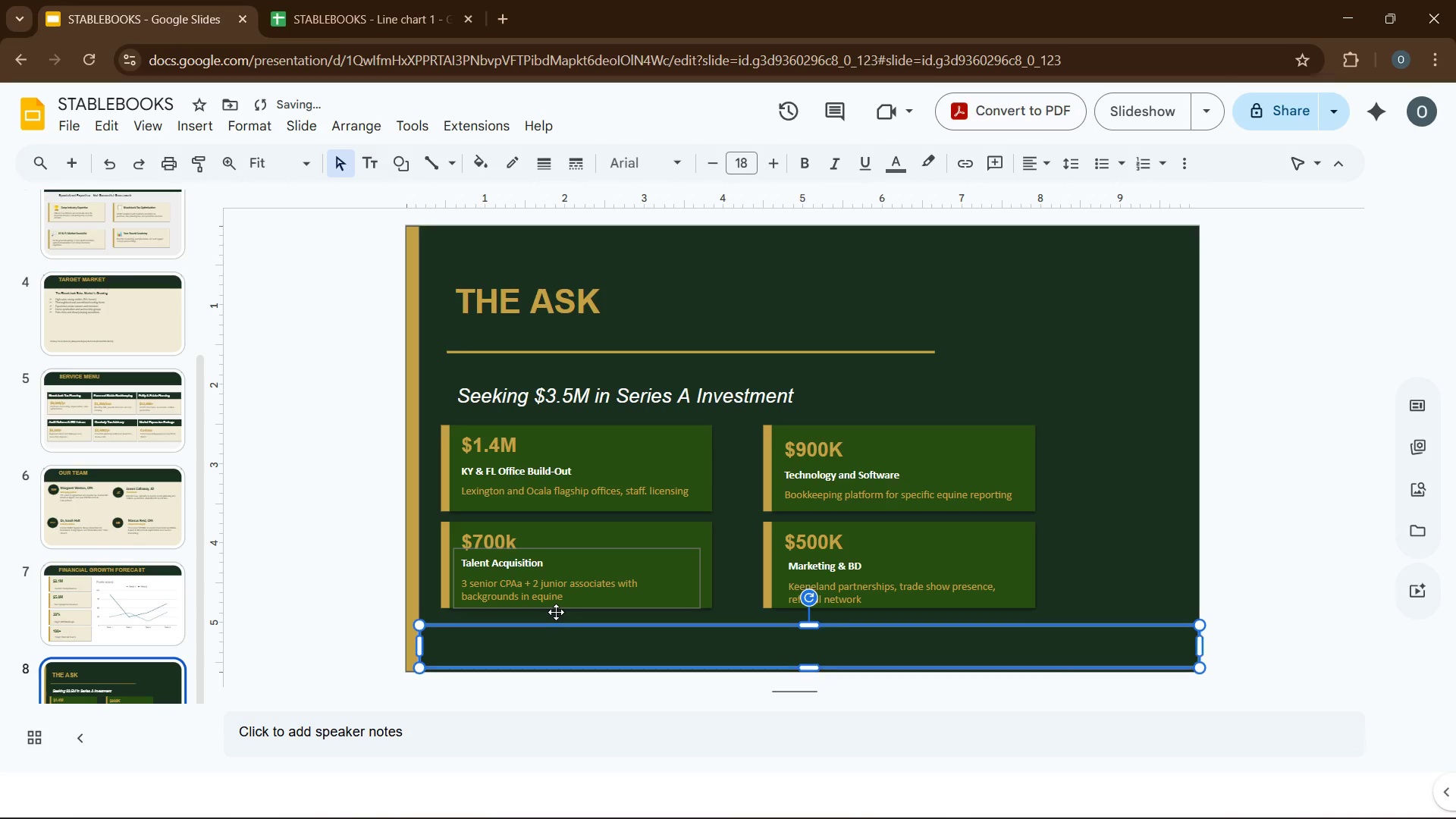 
key(ArrowDown)
 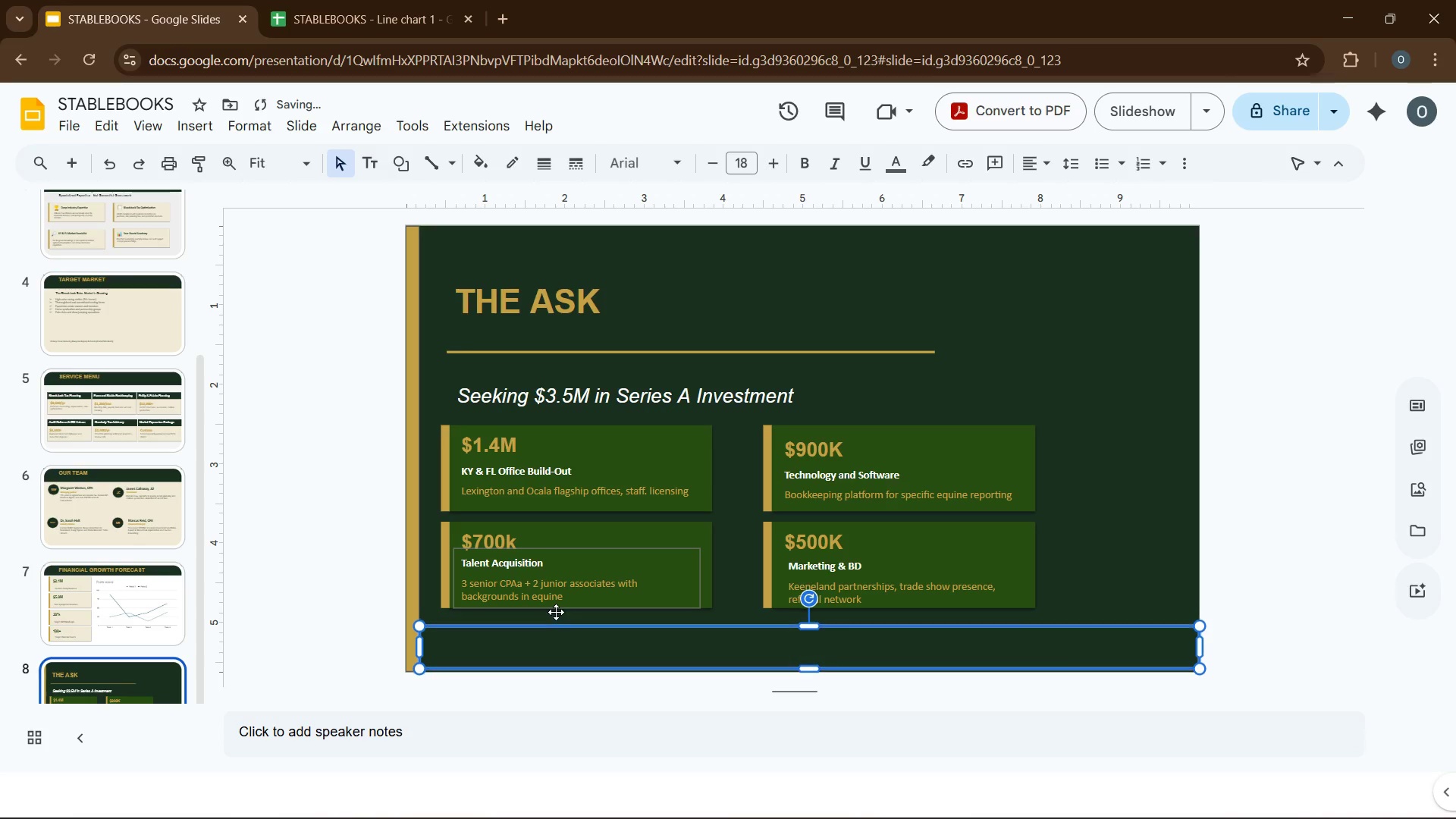 
key(ArrowDown)
 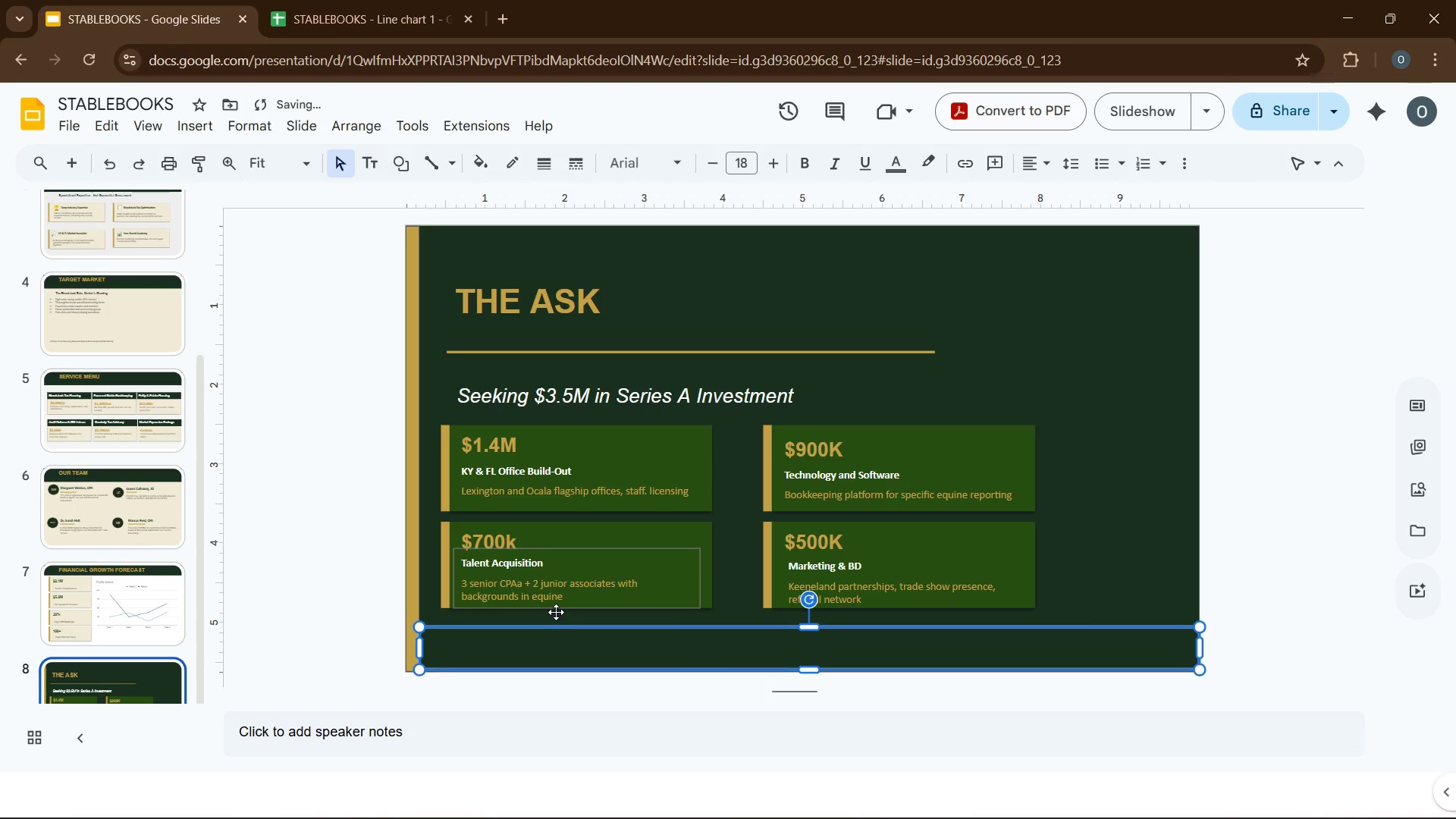 
key(ArrowDown)
 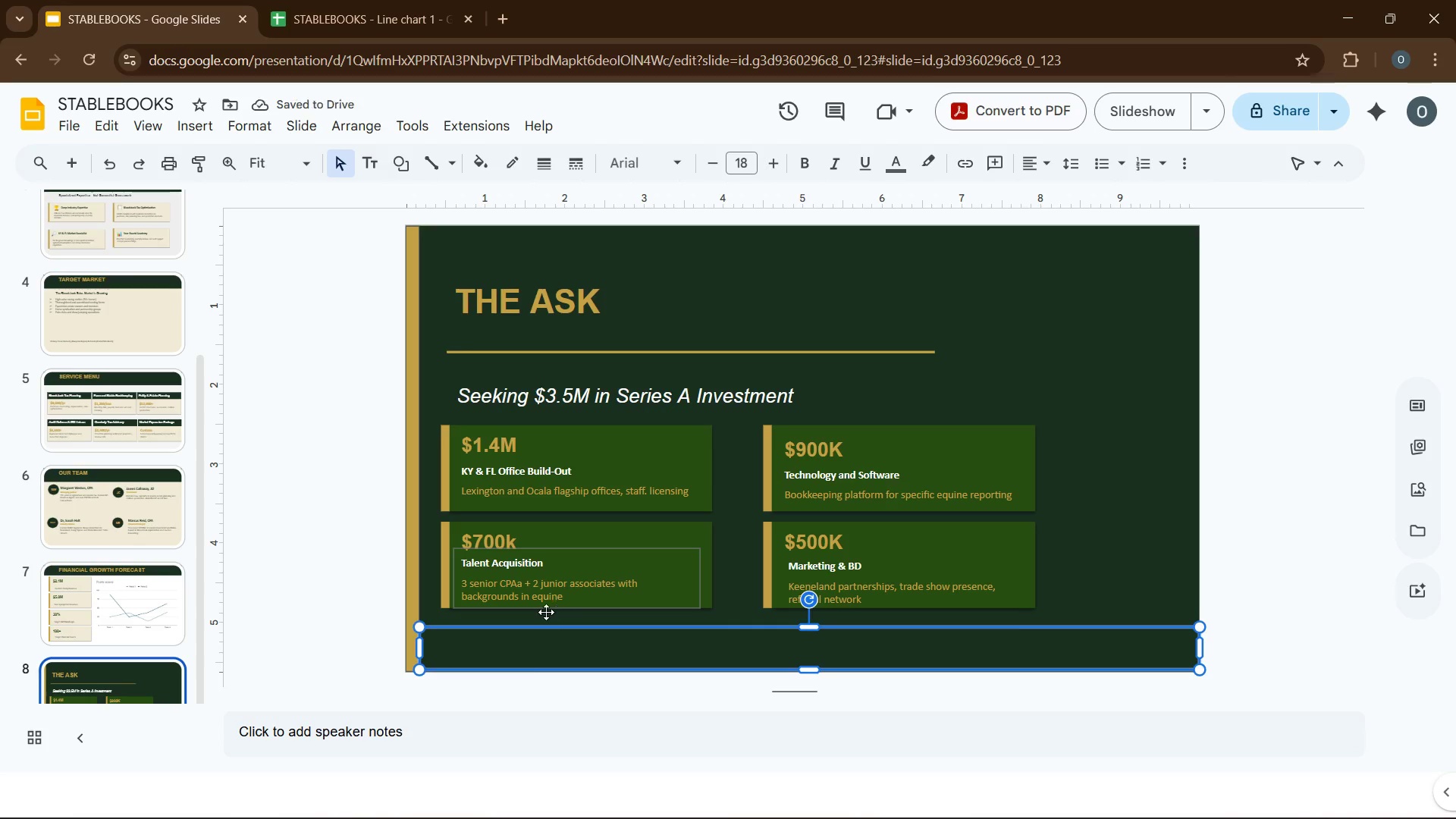 
left_click([568, 745])
 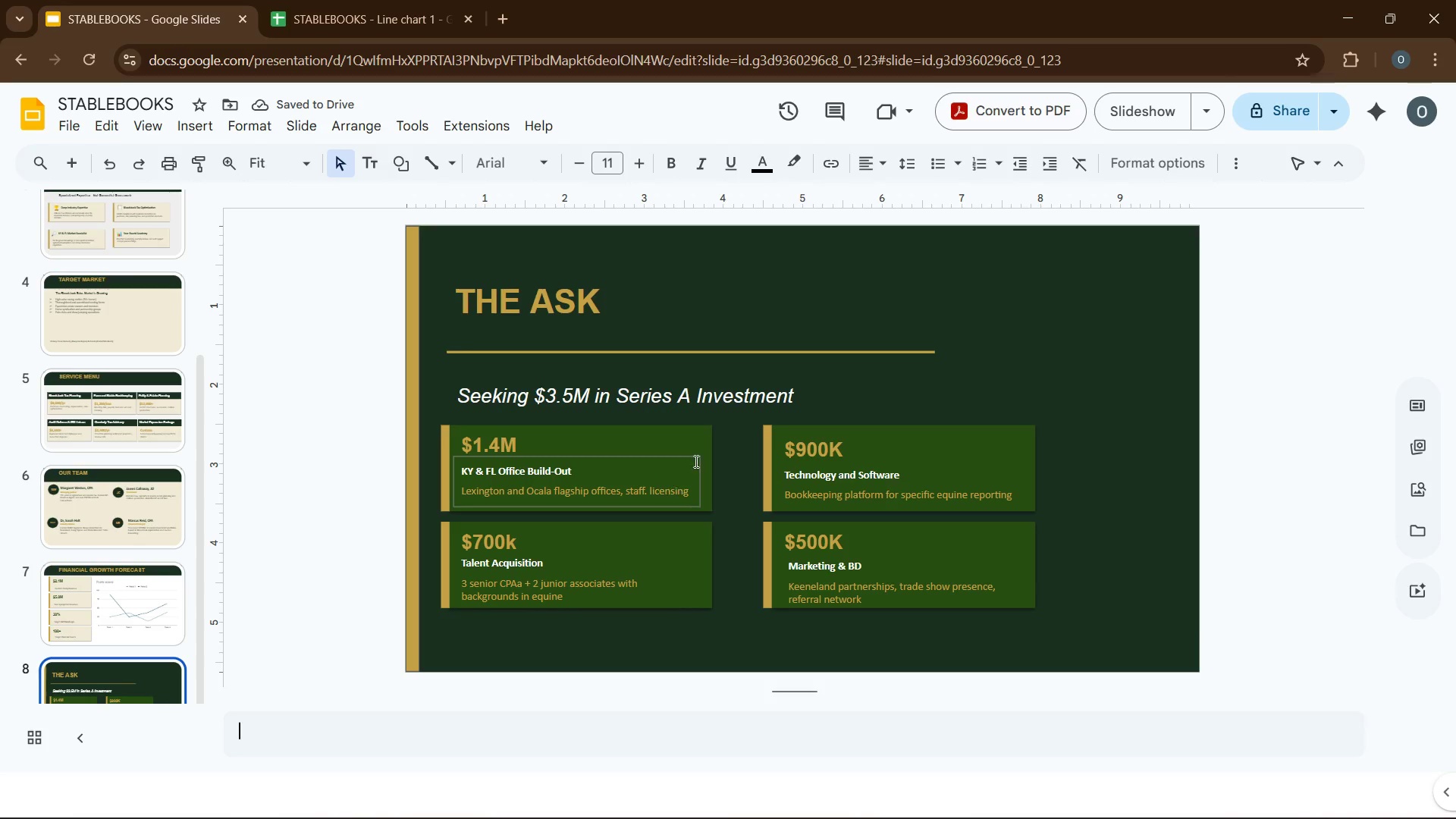 
left_click([685, 438])
 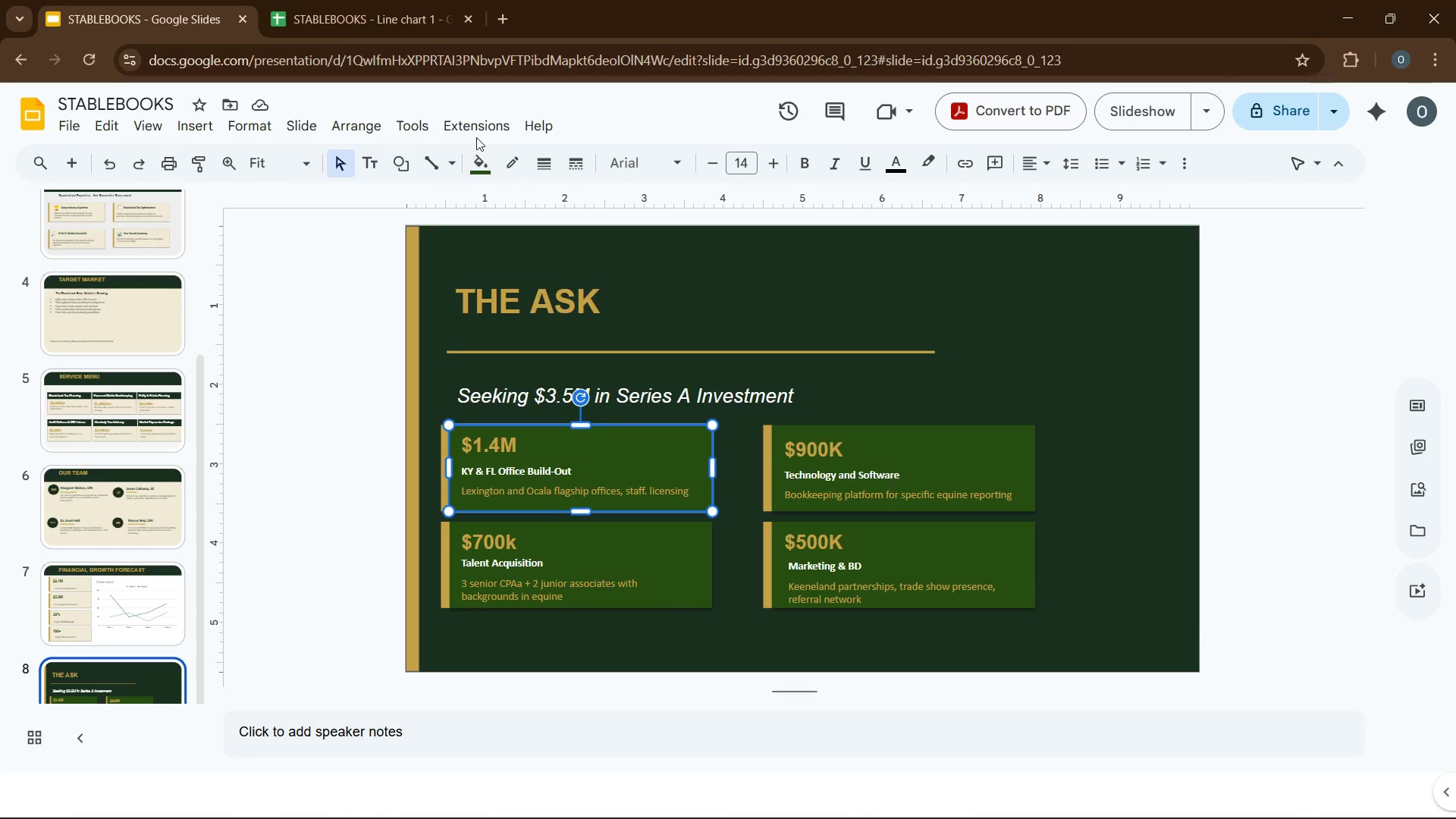 
mouse_move([481, 181])
 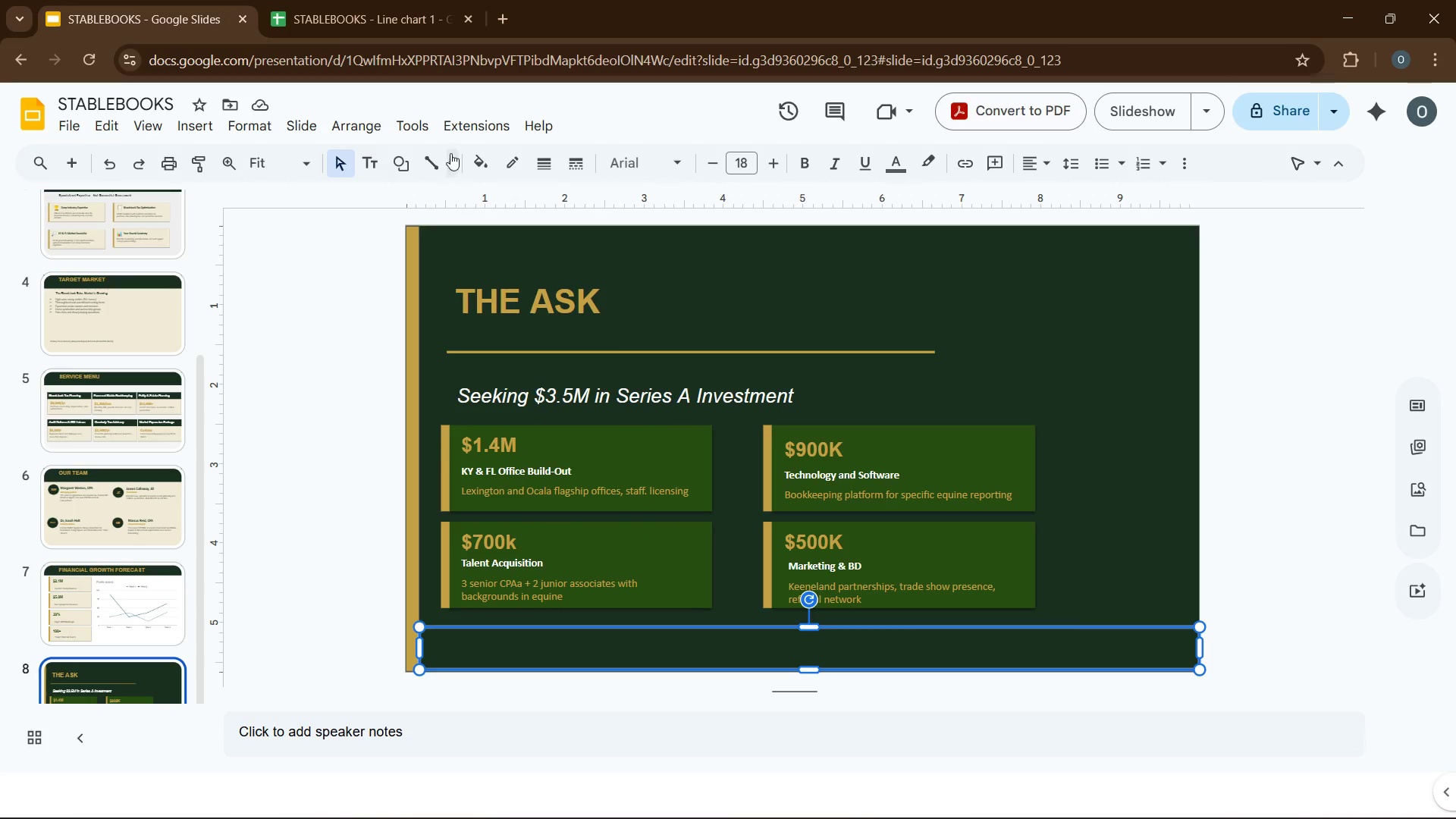 
left_click([486, 159])
 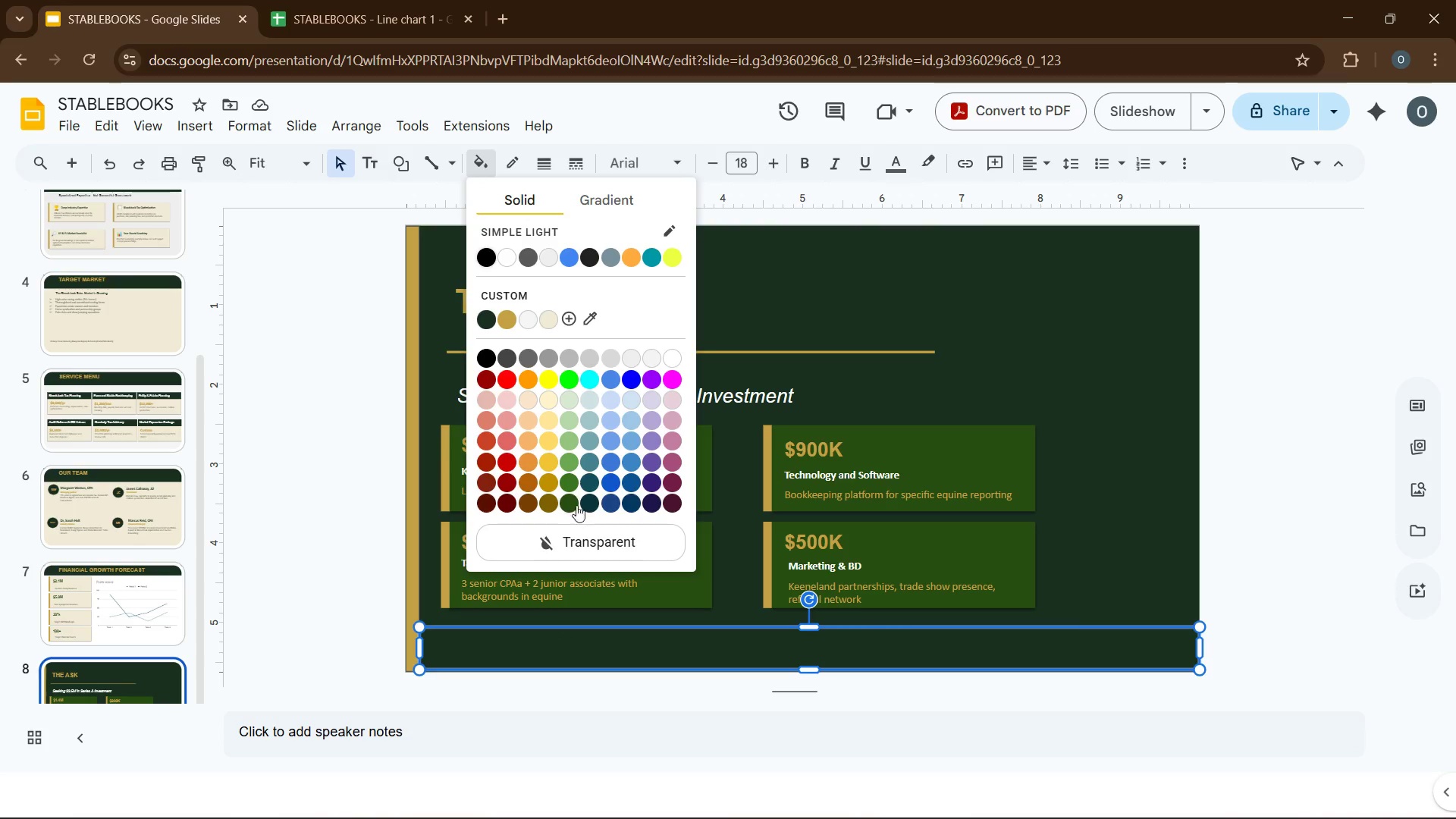 
left_click([576, 501])
 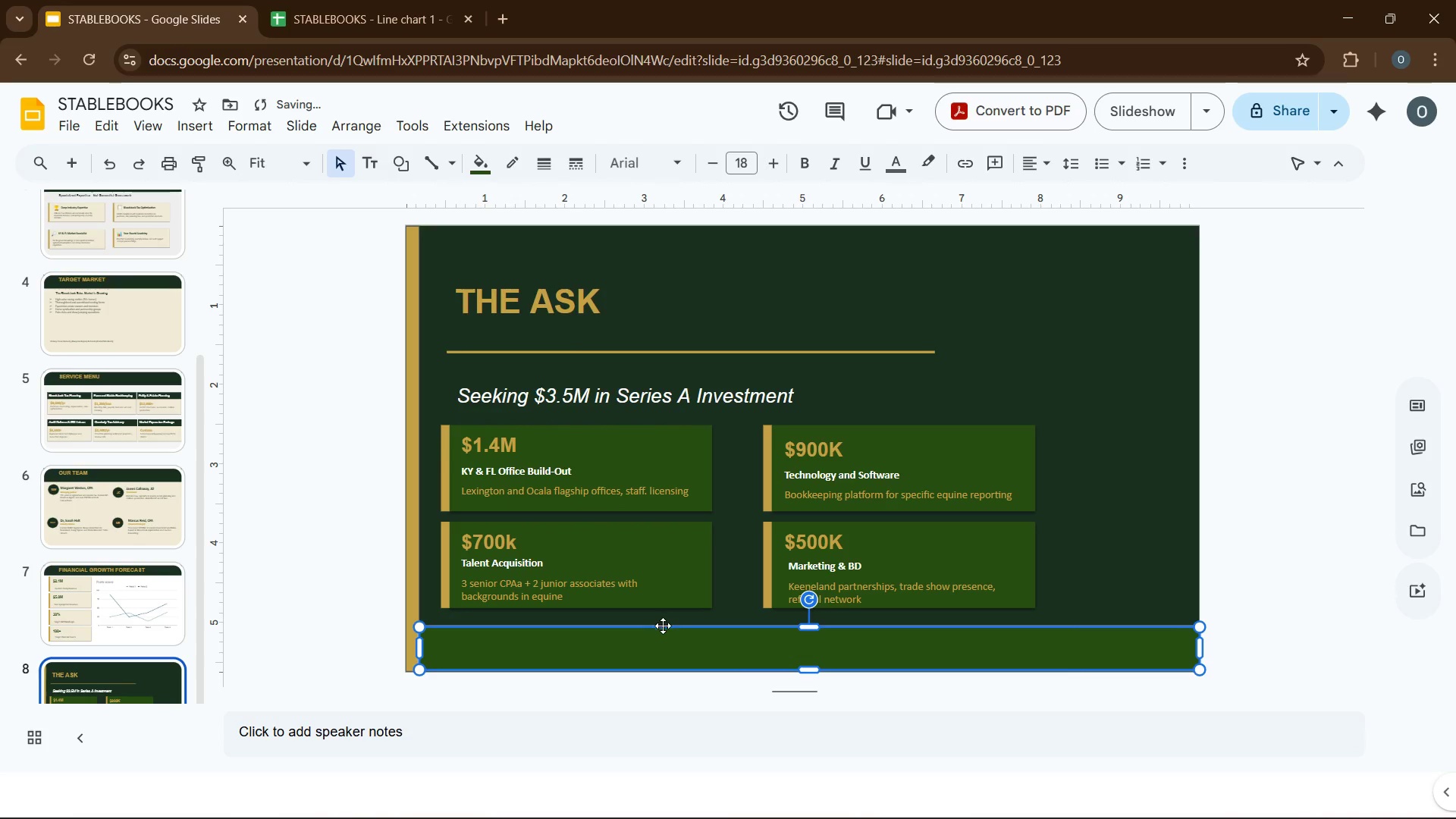 
left_click([674, 640])
 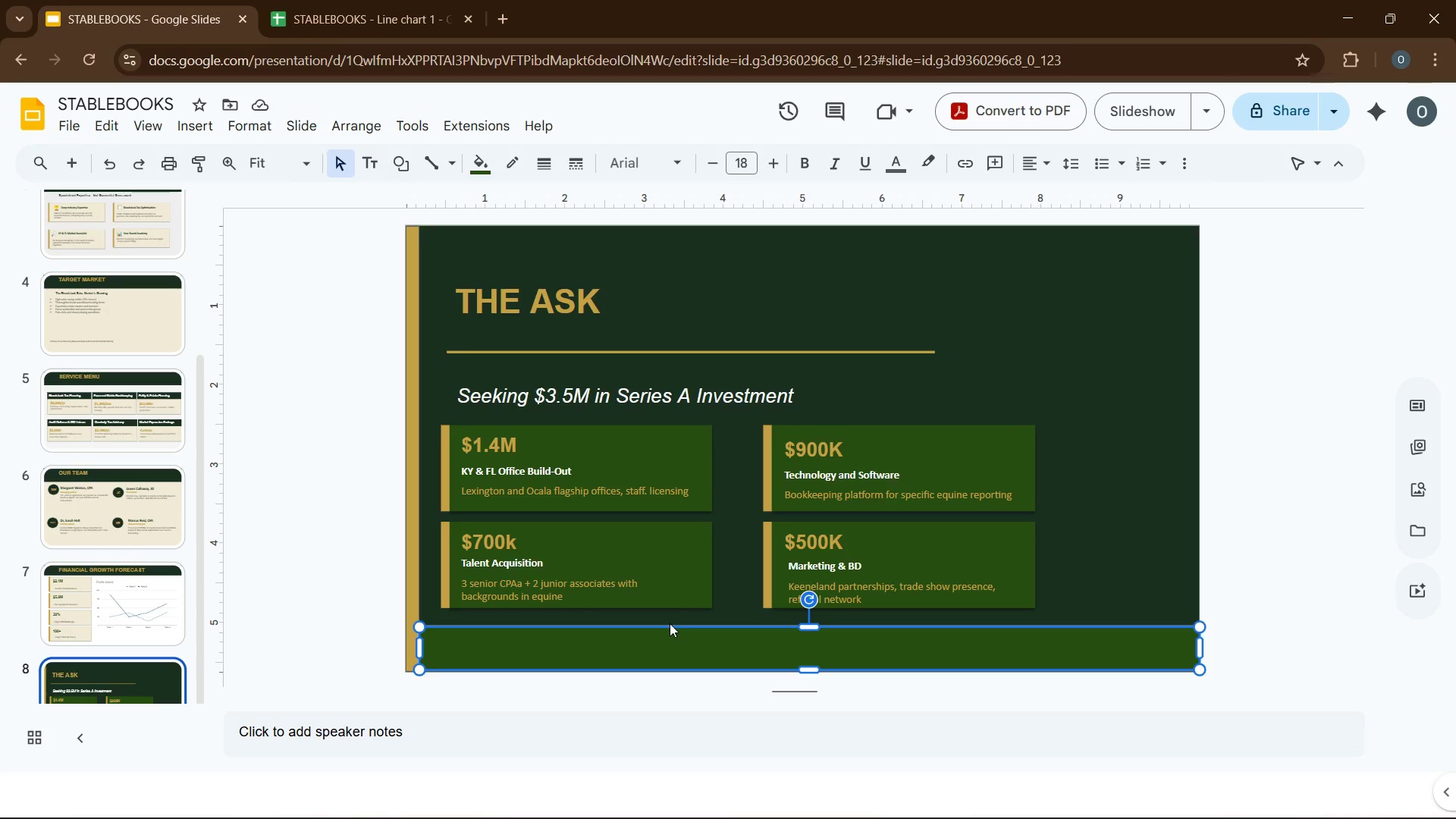 
wait(6.72)
 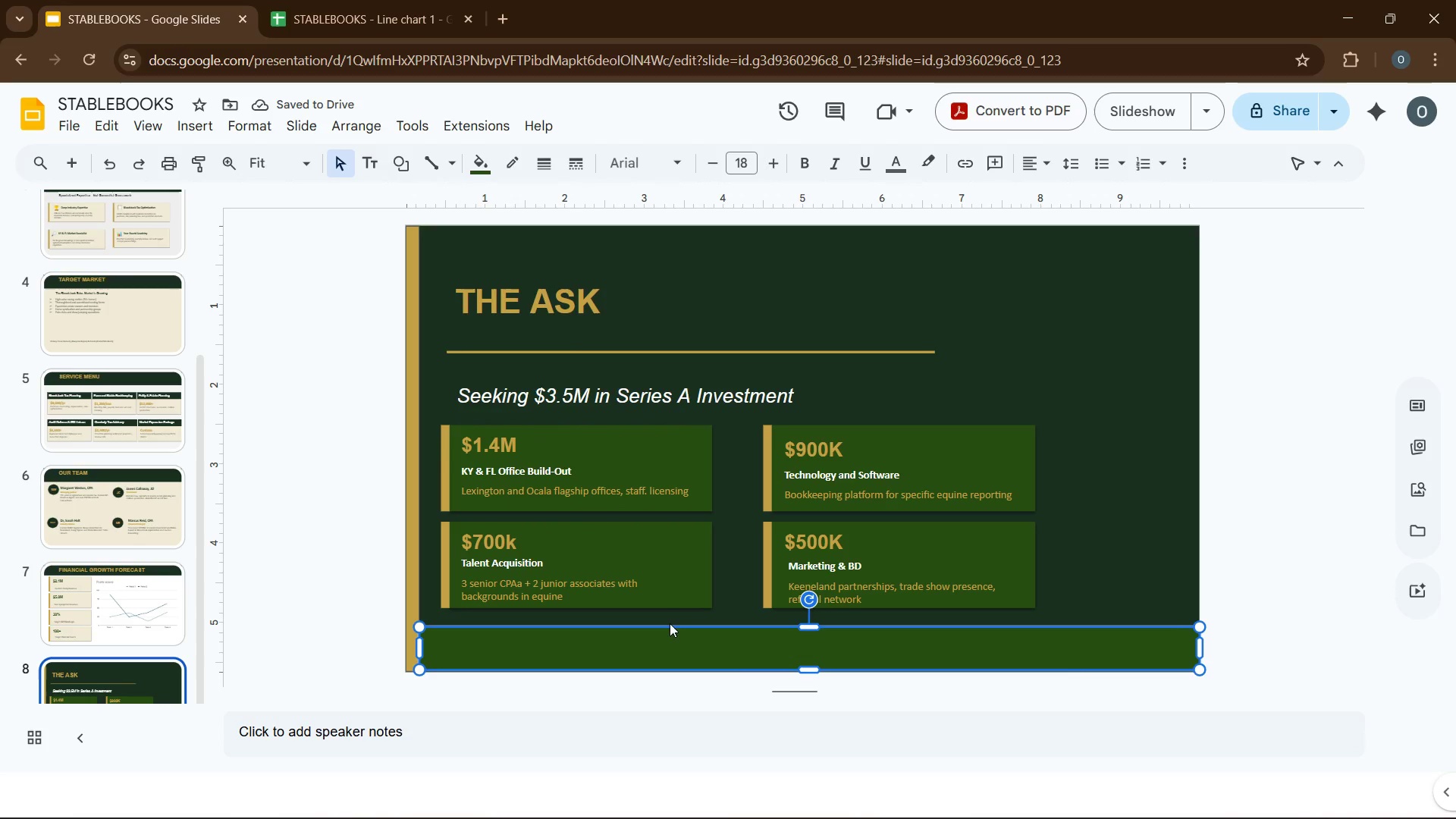 
type(stablebooks.com)
key(Tab)
key(Tab)
type(invesr)
key(Backspace)
type(t~stablebooks.com)
key(Tab)
key(Tab)
type((874) 333-)
 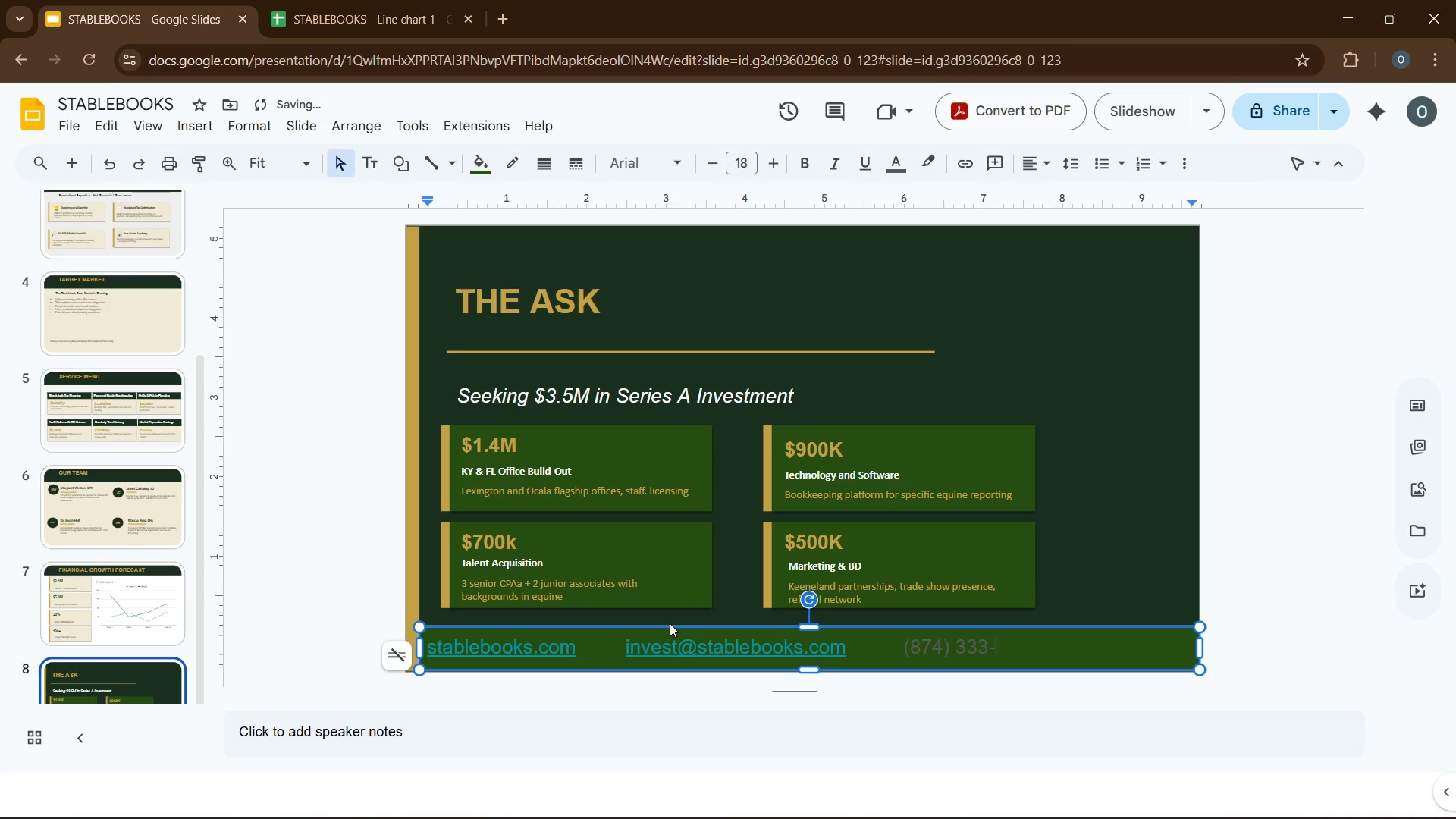 
wait(5.64)
 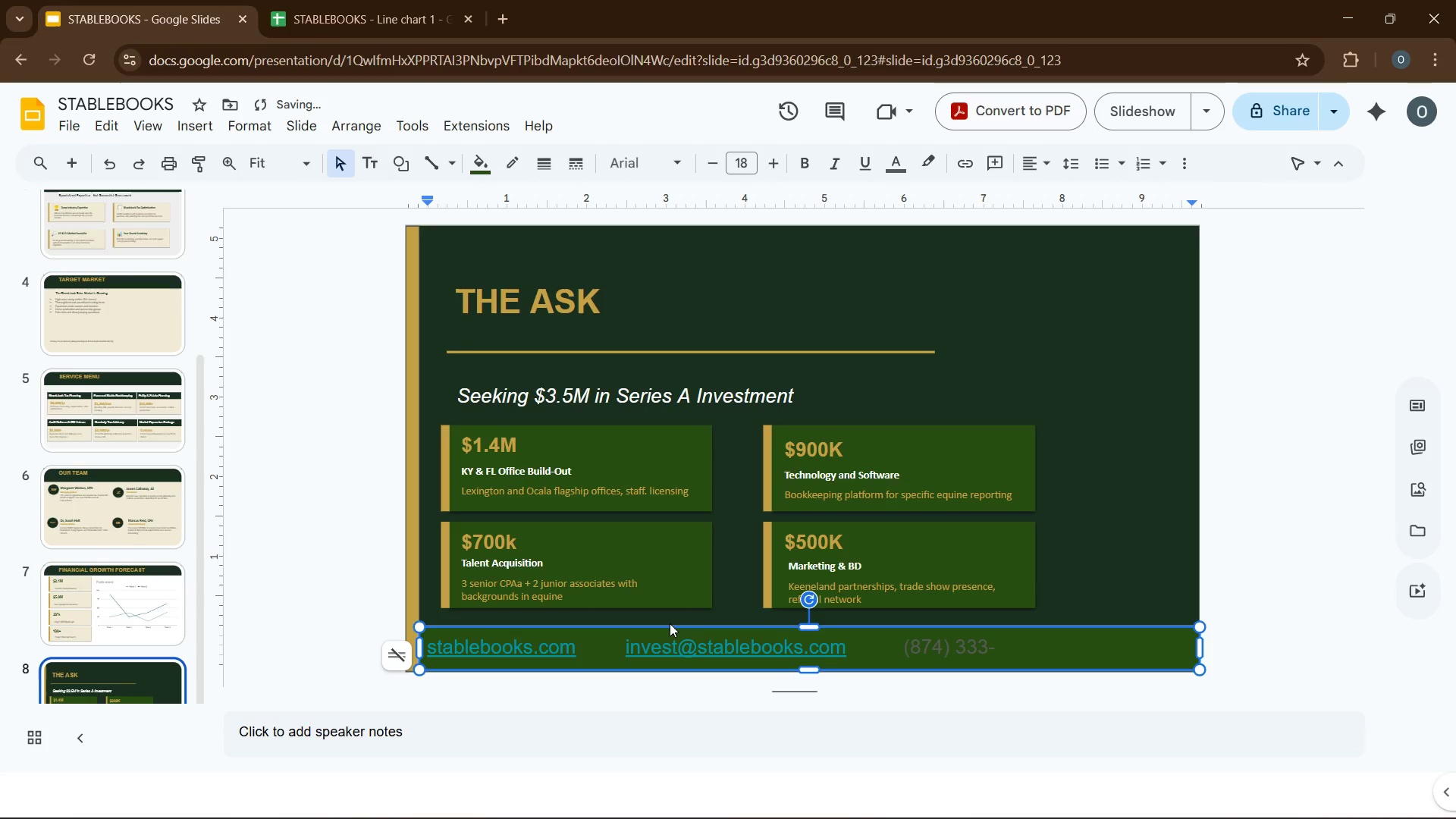 
key(Numpad0)
 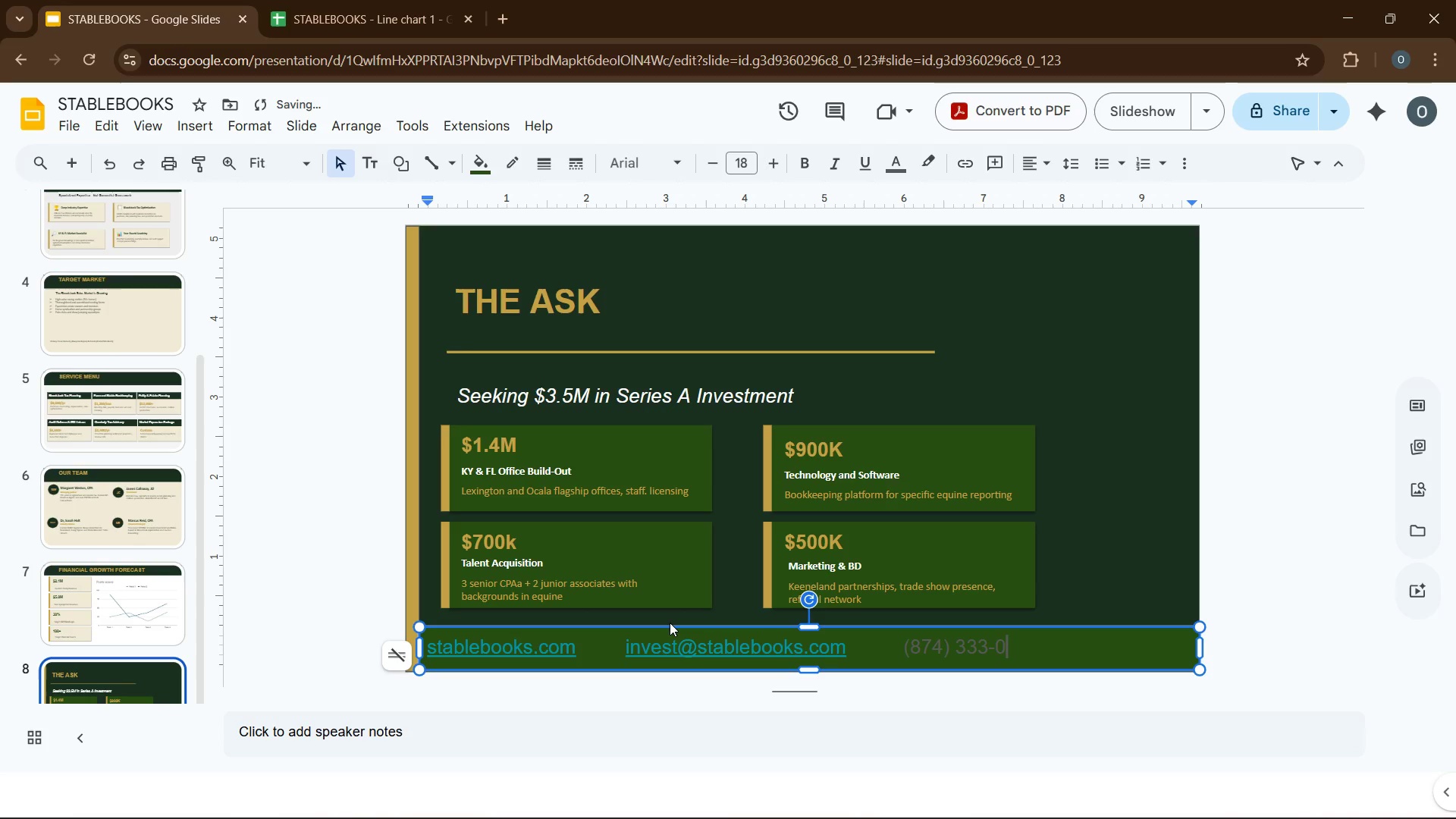 
key(Numpad1)
 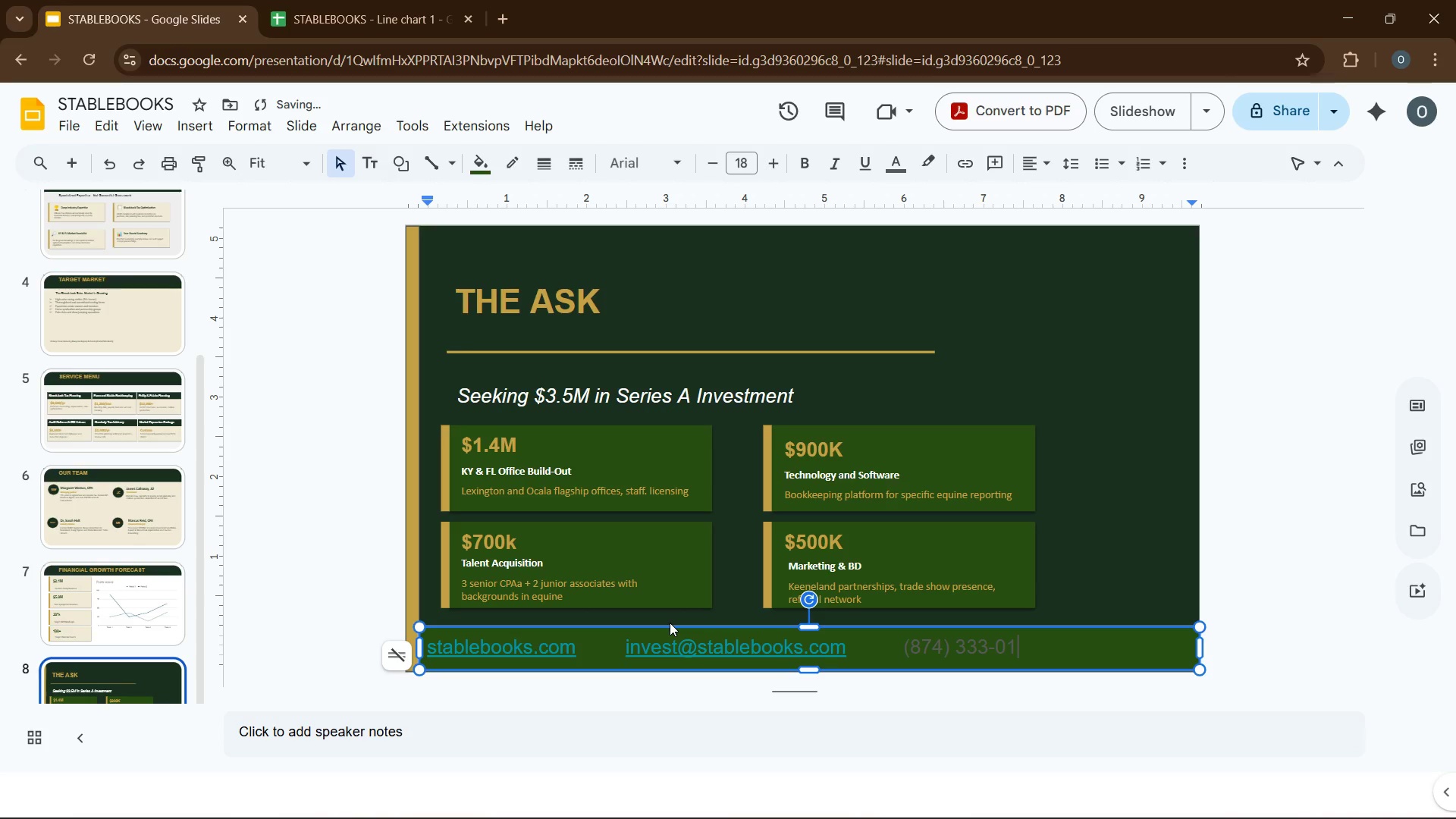 
key(Numpad8)
 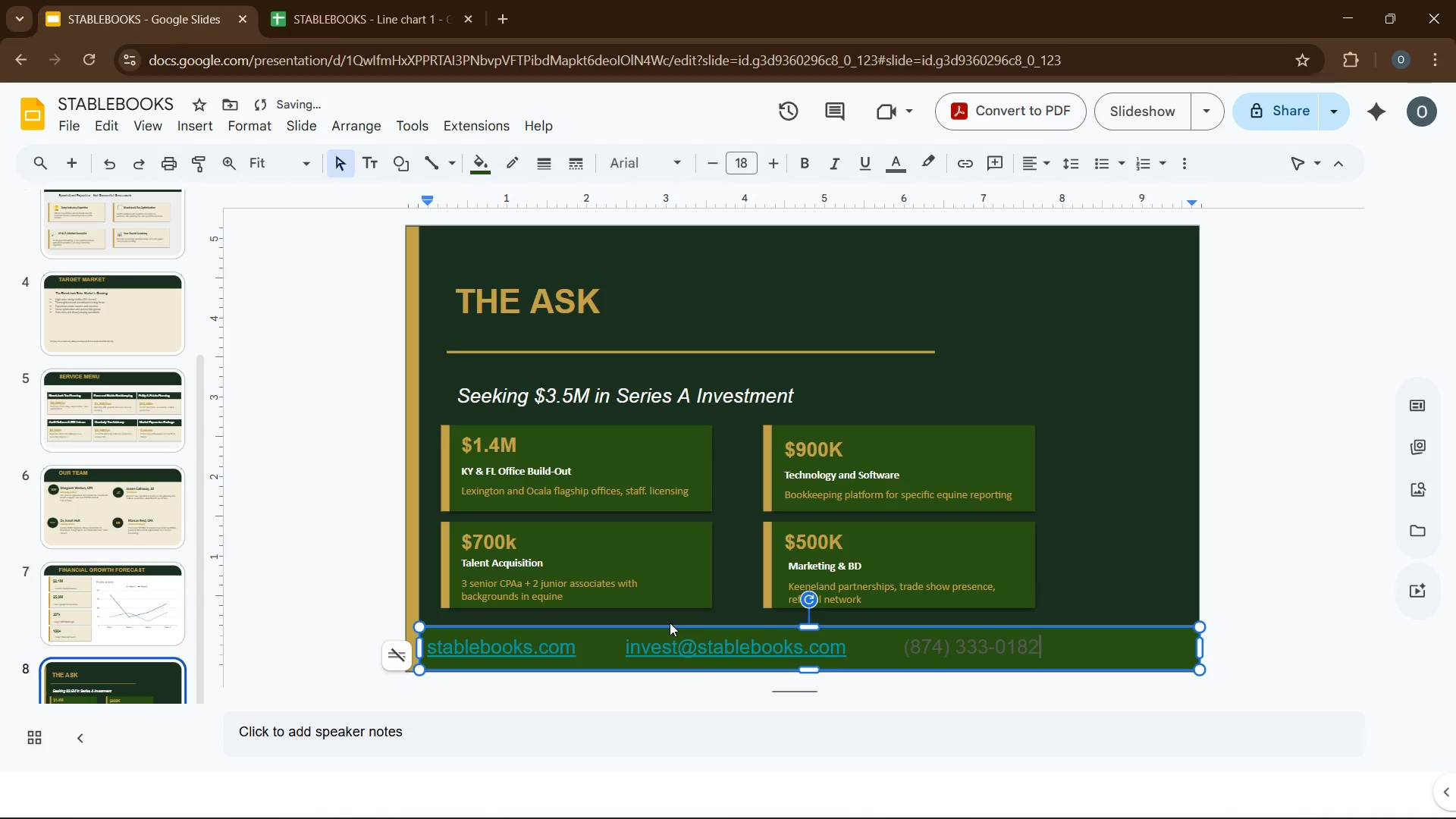 
key(Numpad2)
 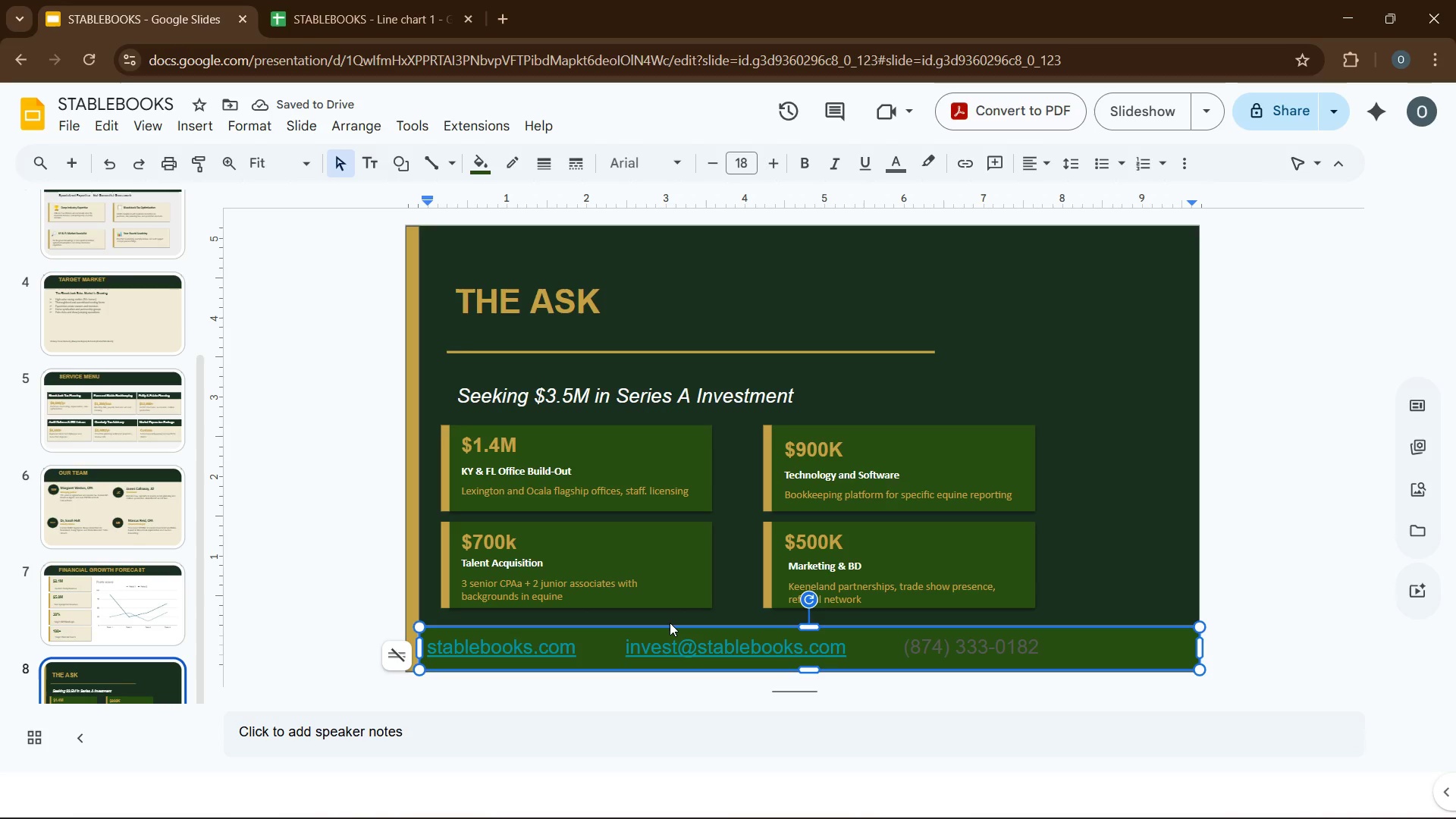 
wait(6.39)
 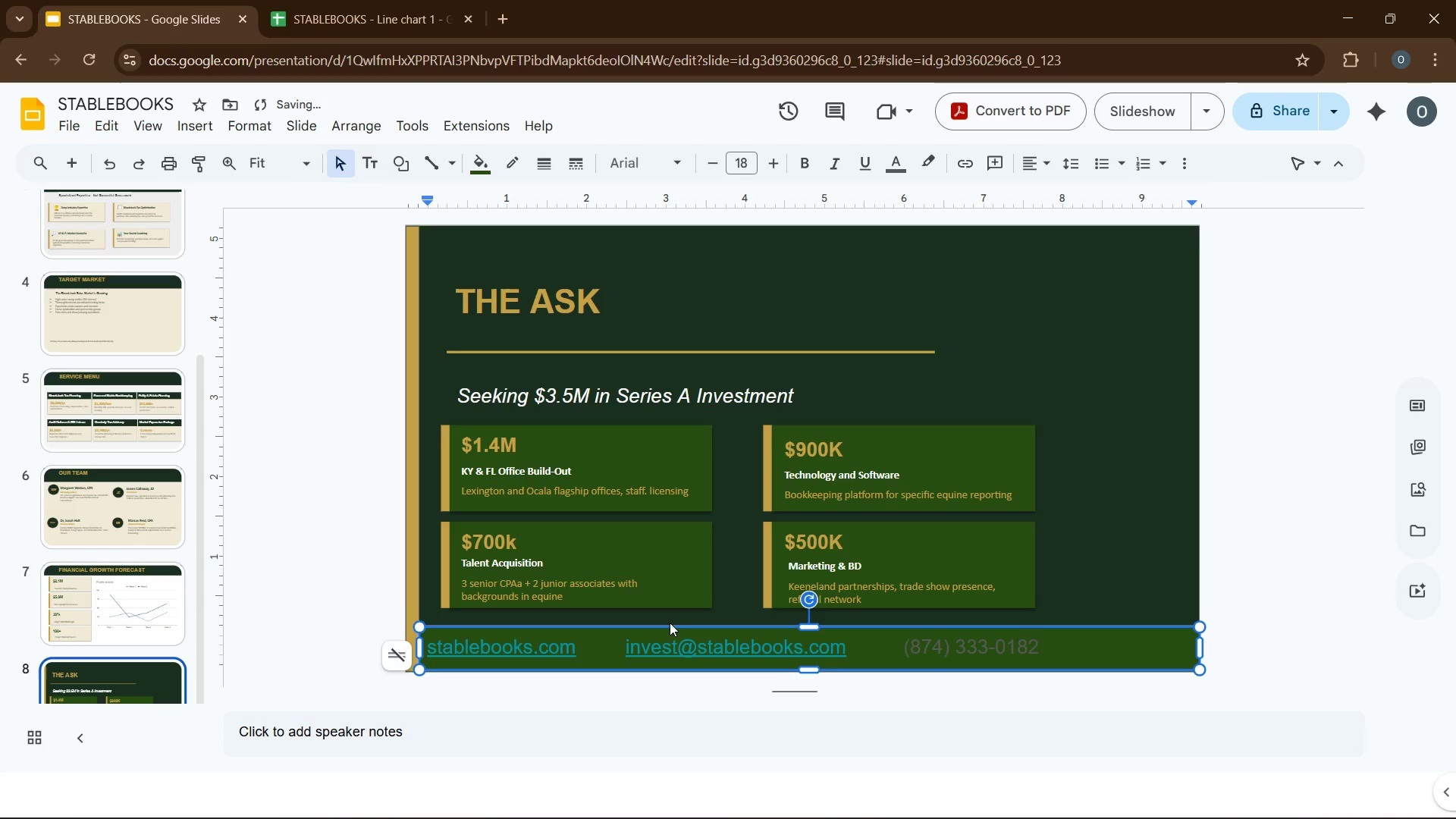 
key(Control+A)
 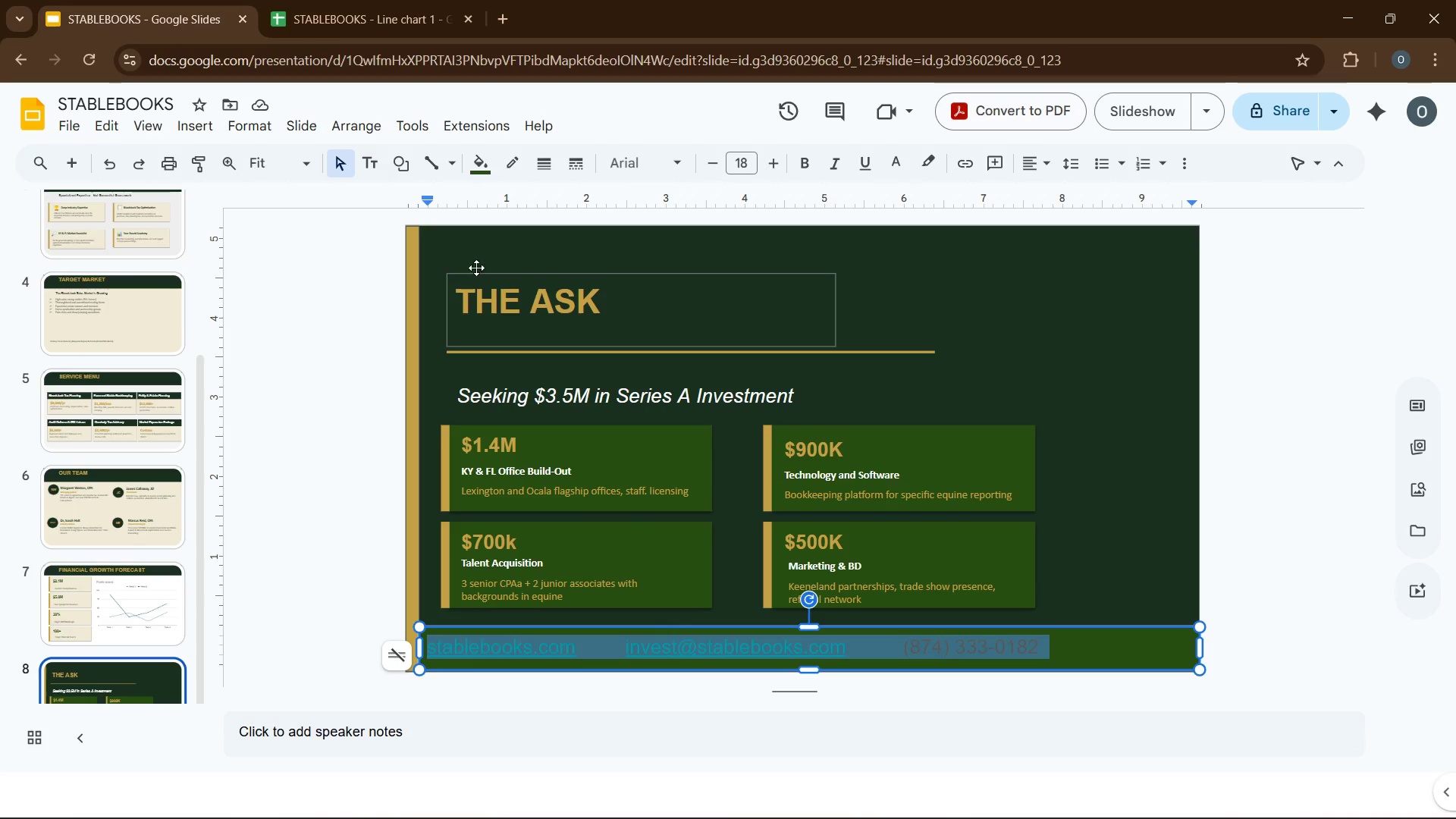 
mouse_move([558, 156])
 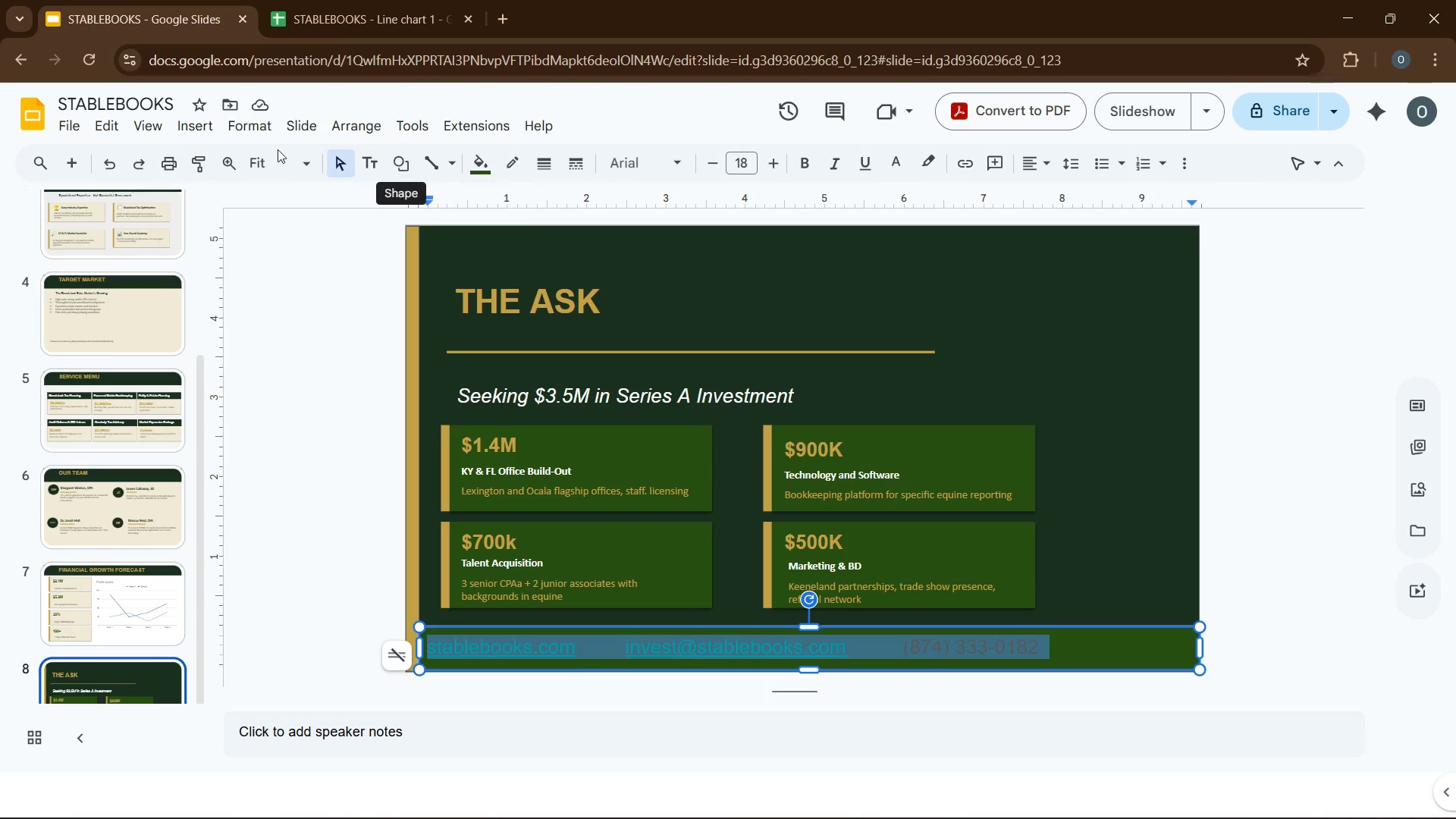 
mouse_move([250, 124])
 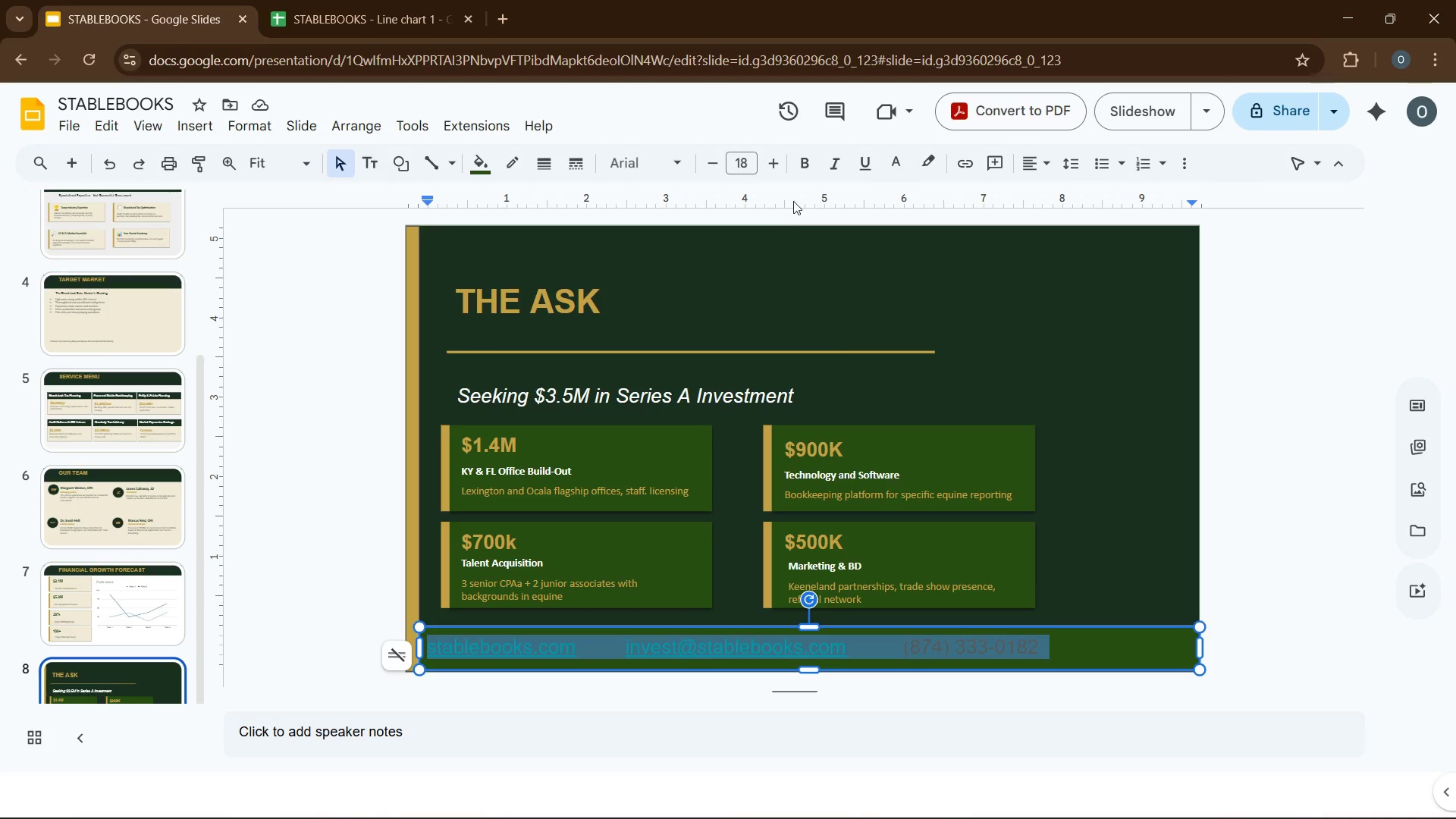 
wait(14.8)
 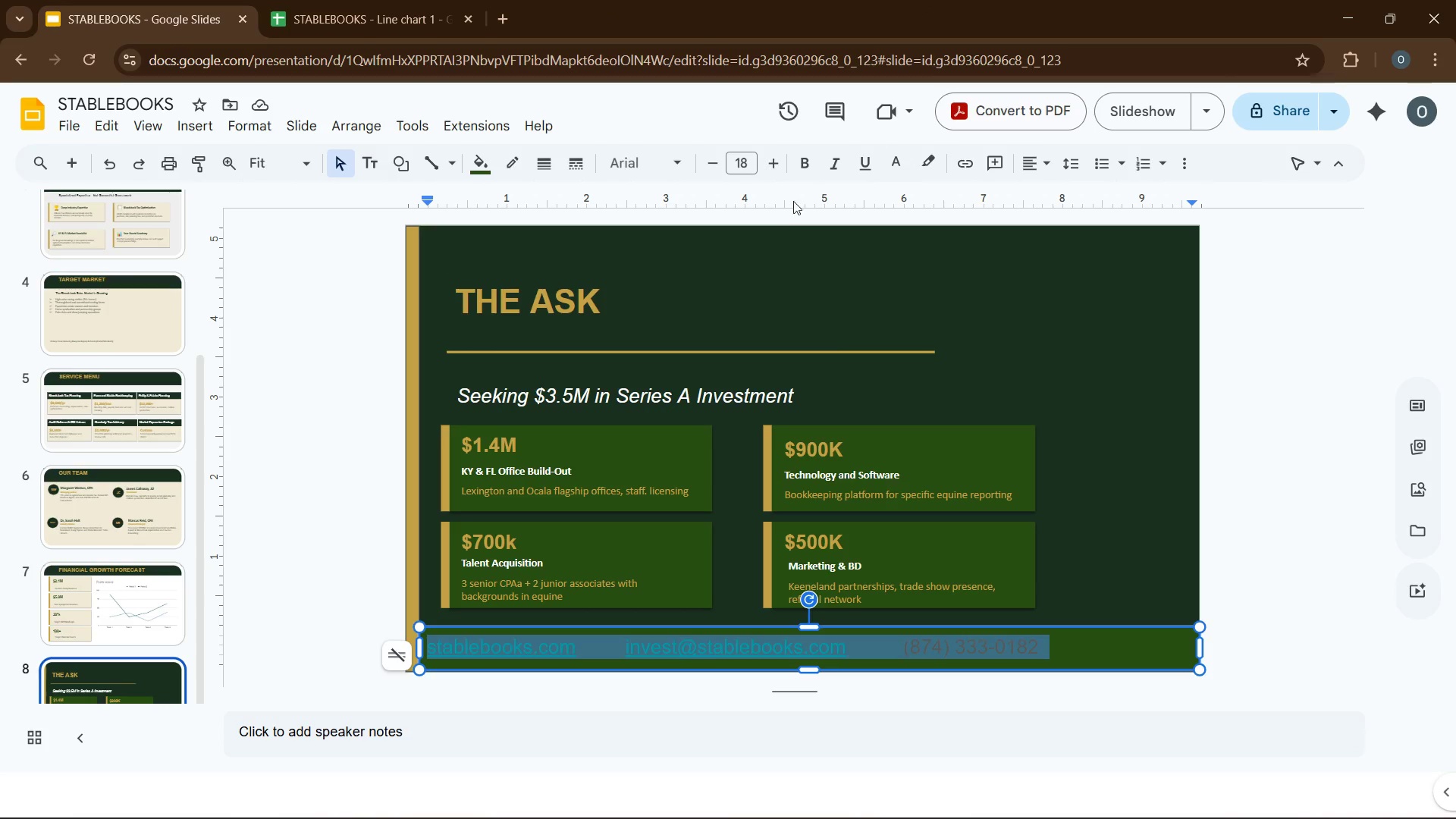 
left_click([895, 171])
 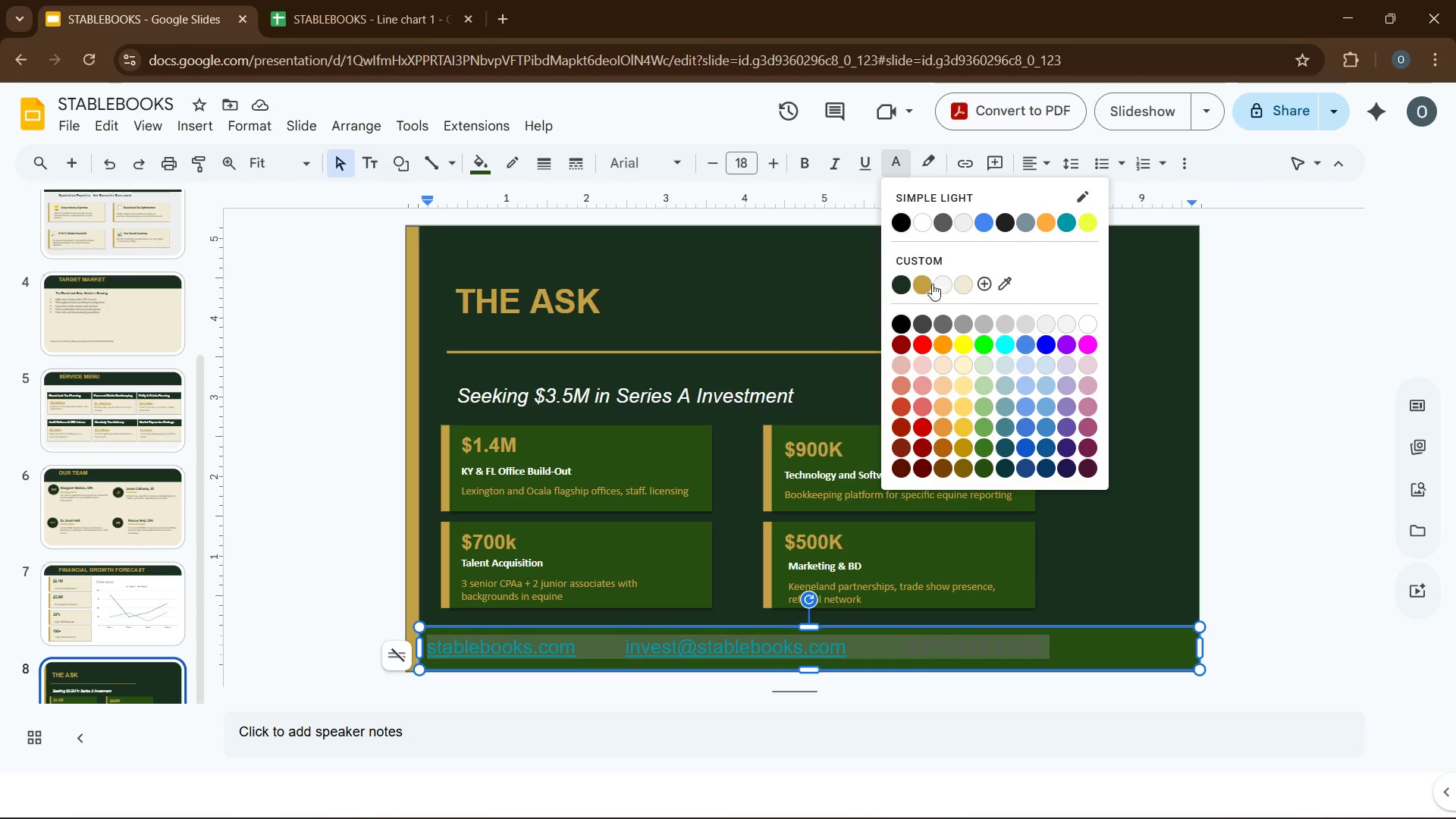 
left_click([924, 284])
 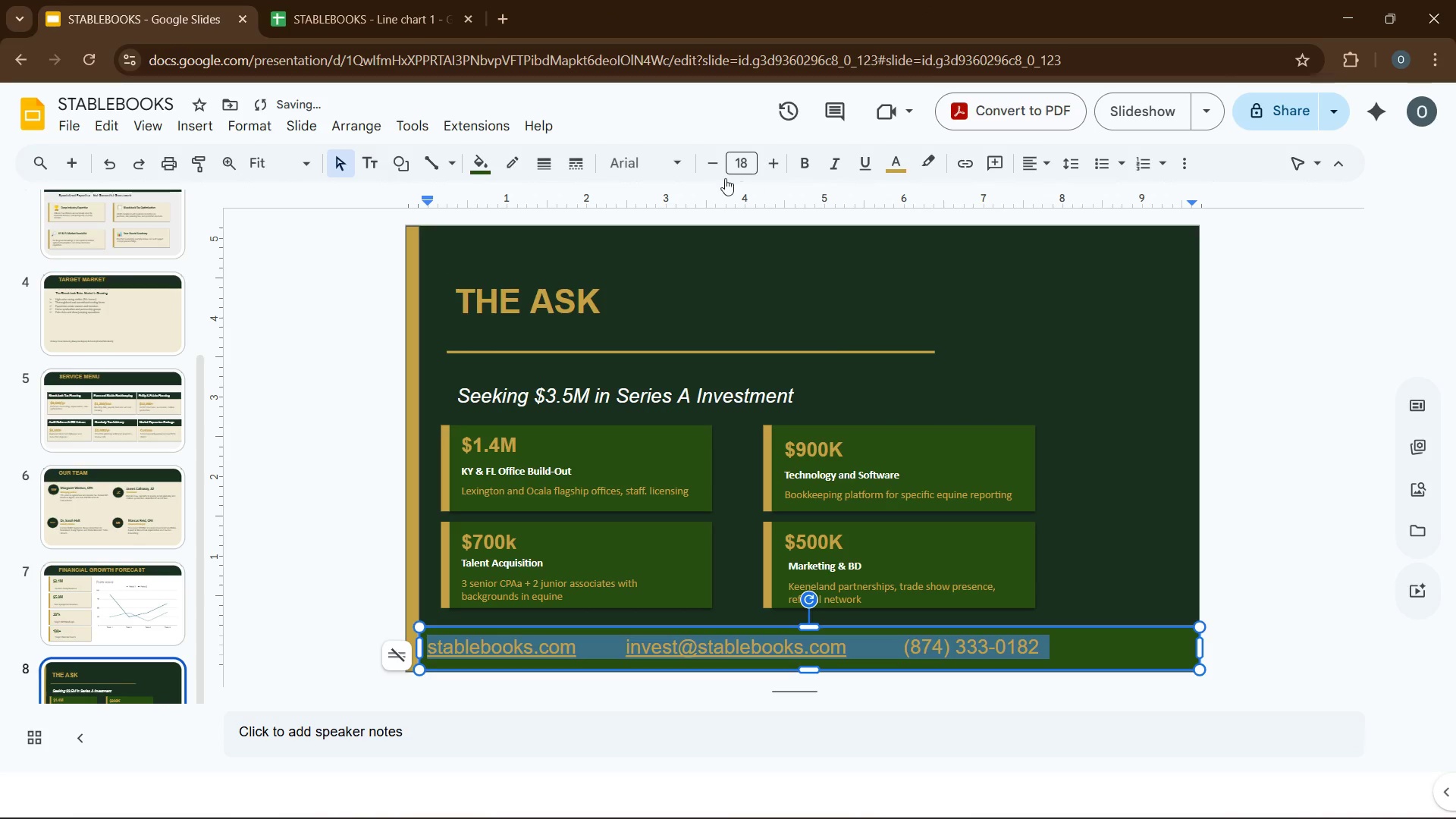 
left_click([661, 169])
 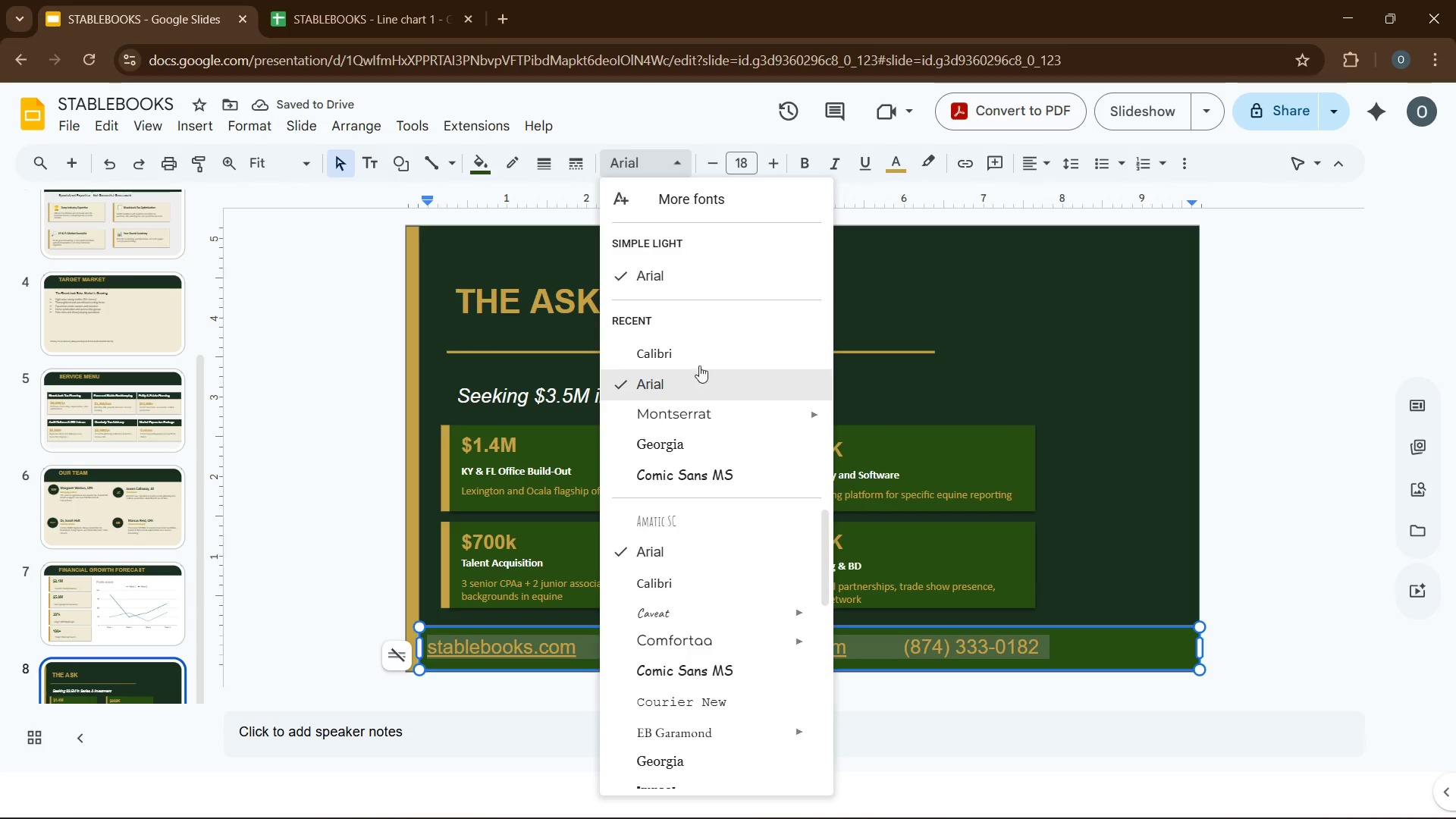 
left_click([698, 354])
 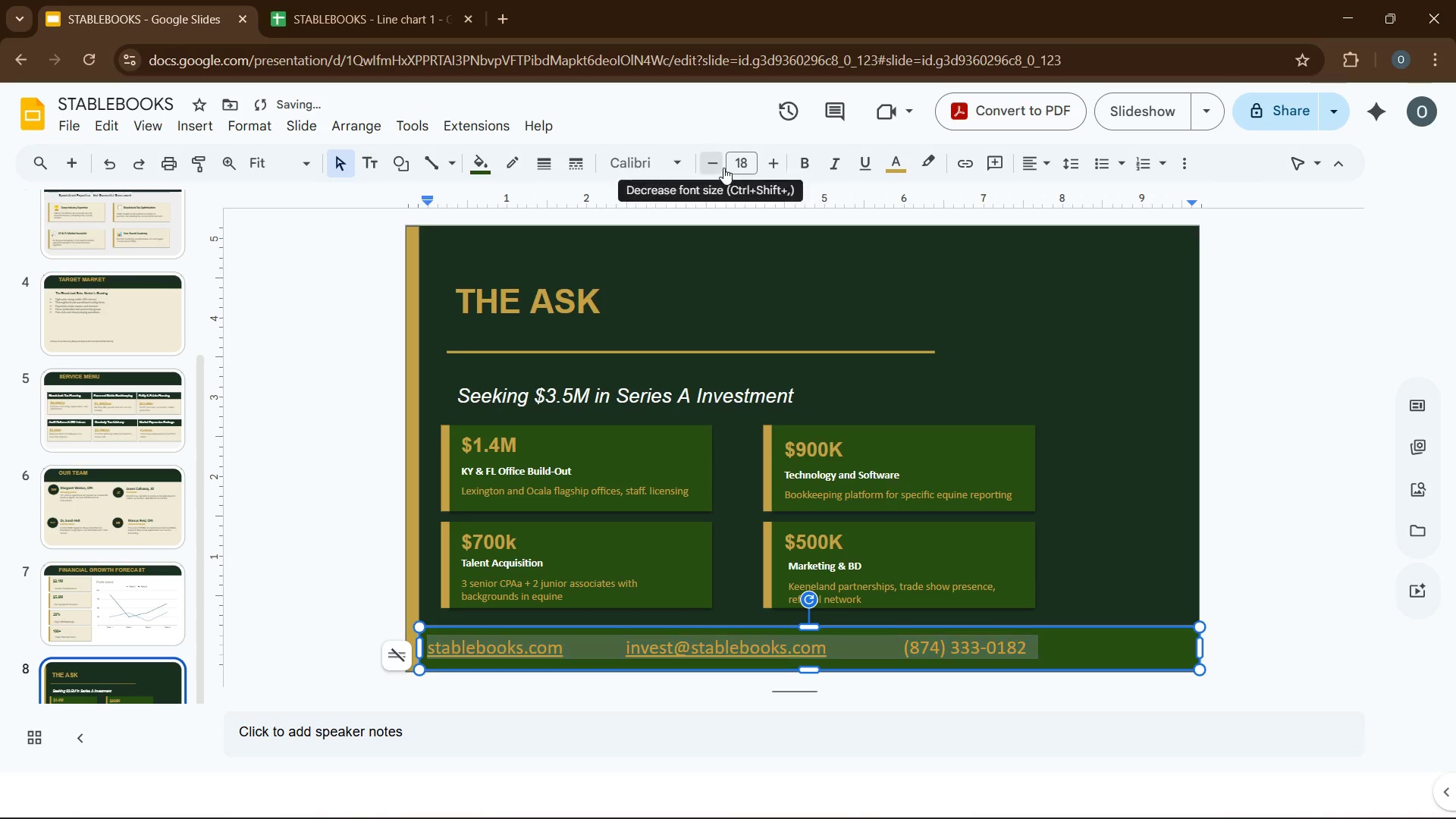 
double_click([723, 168])
 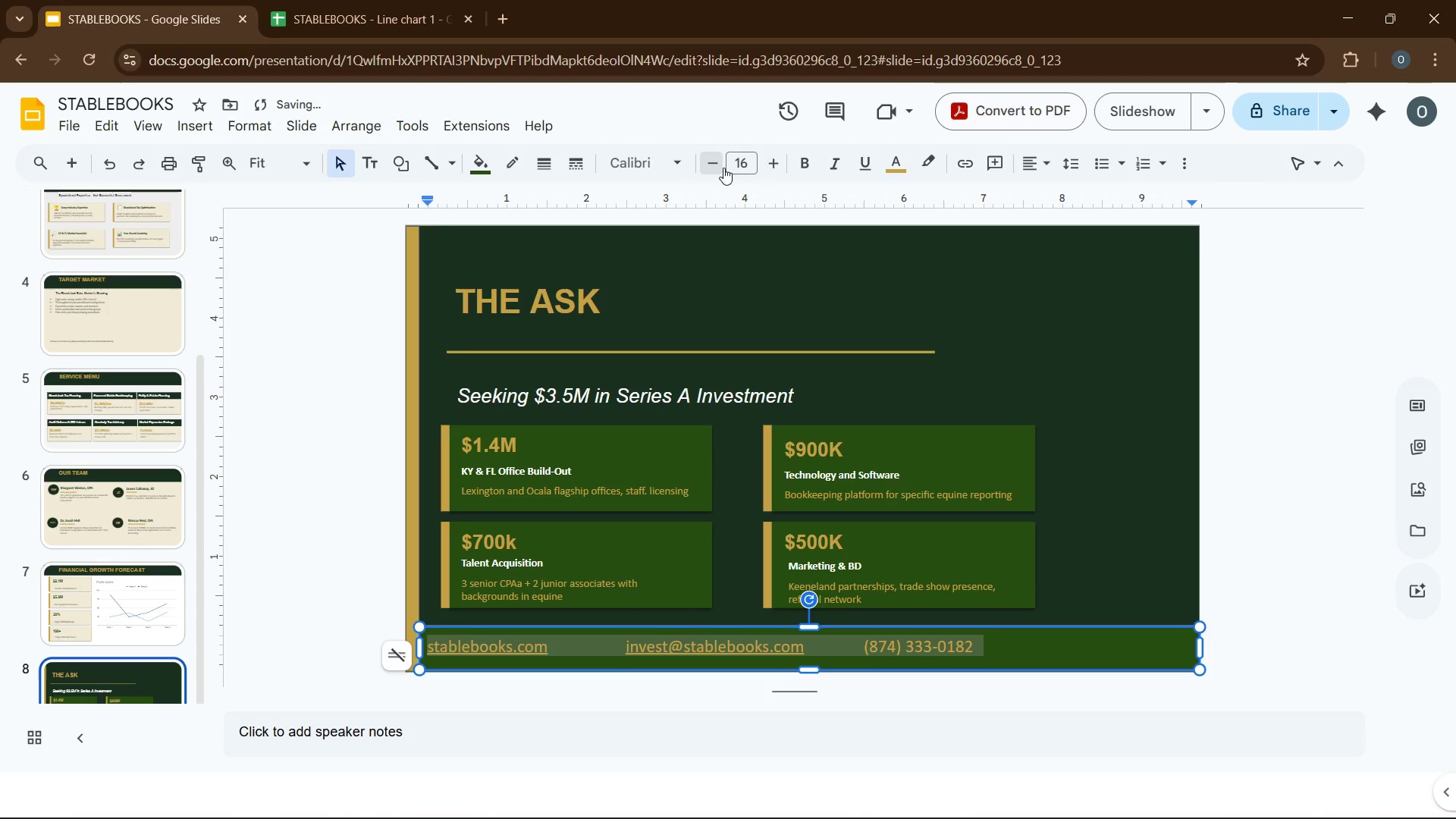 
triple_click([723, 168])
 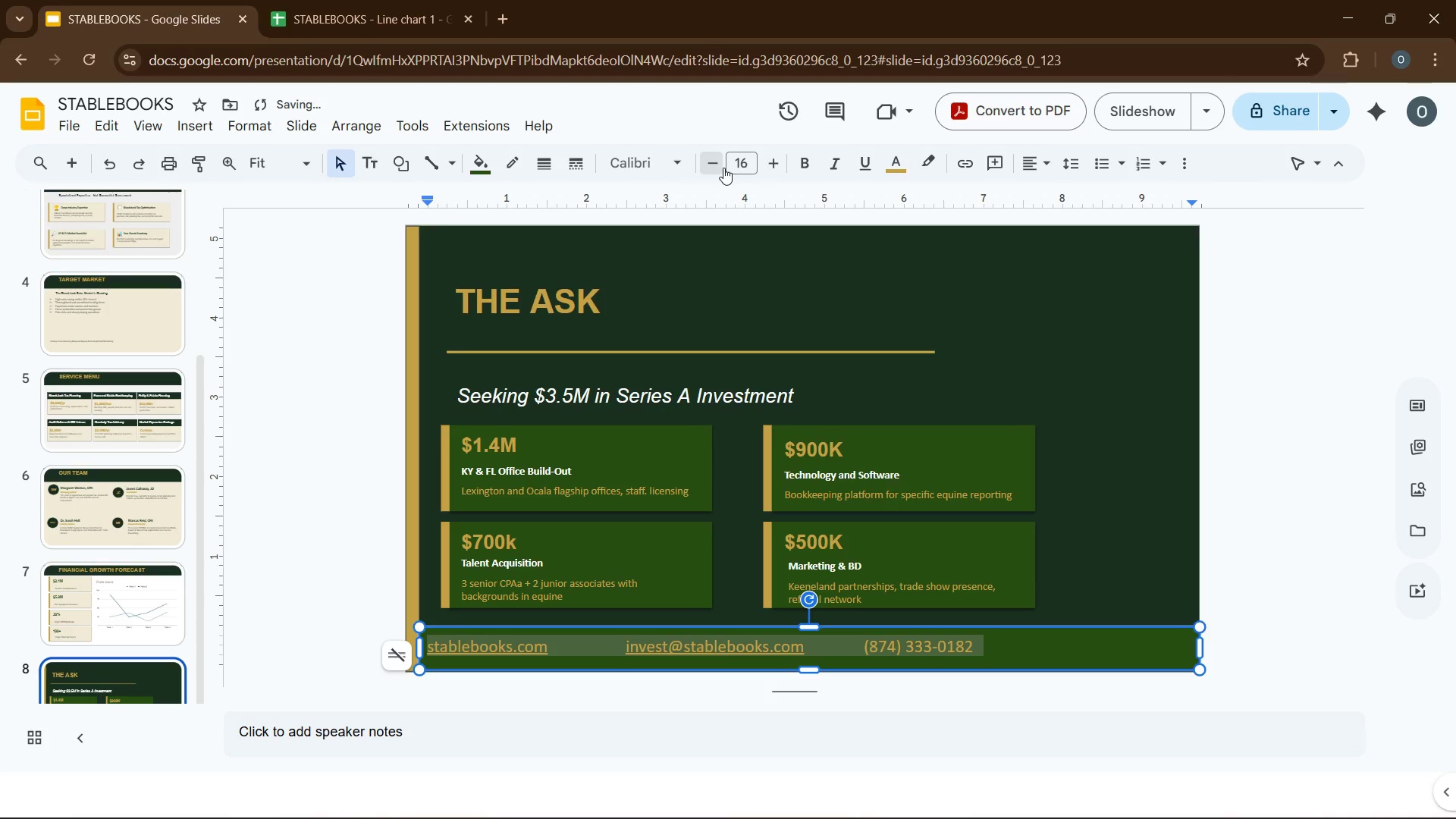 
triple_click([723, 168])
 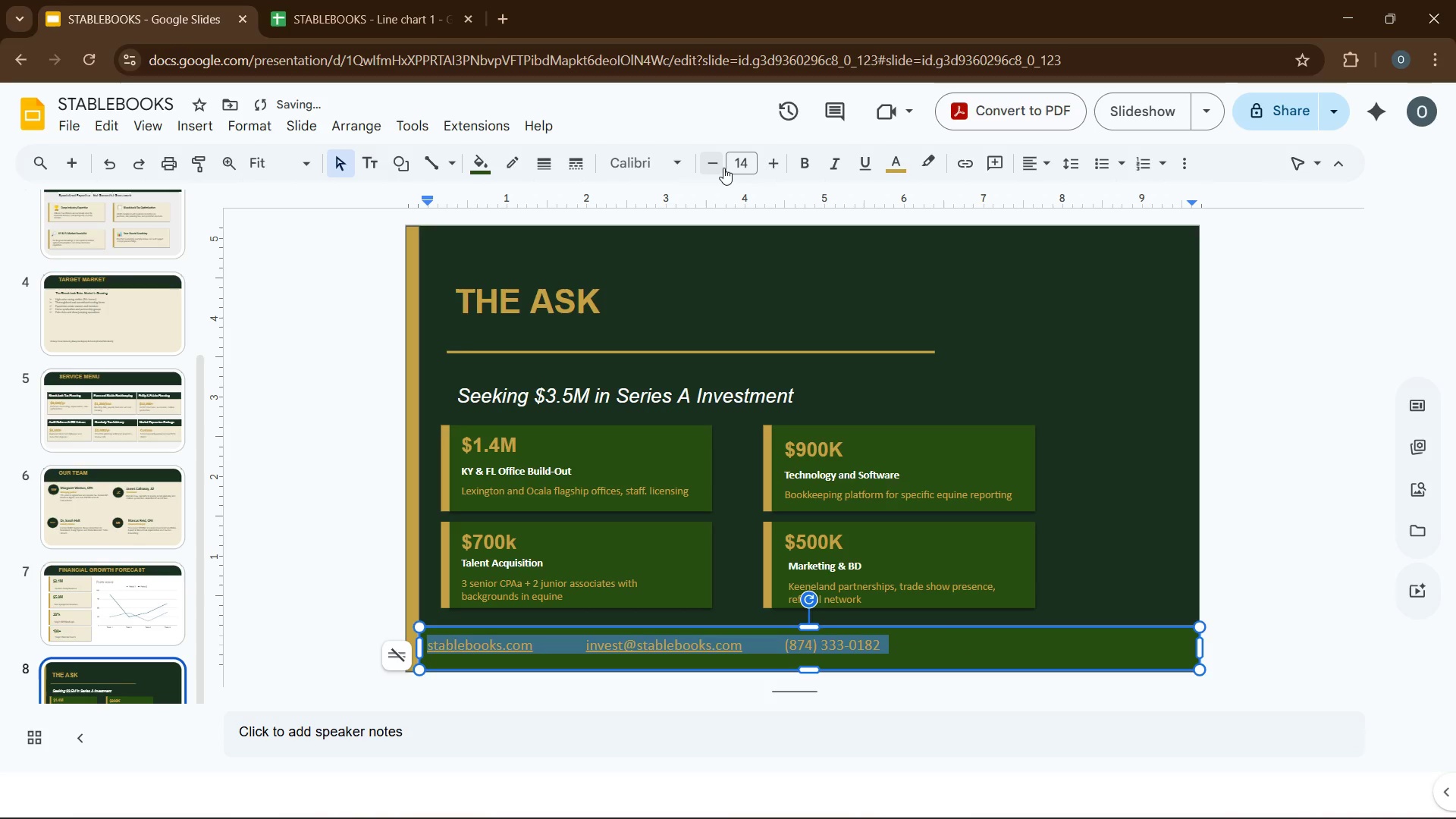 
left_click([723, 168])
 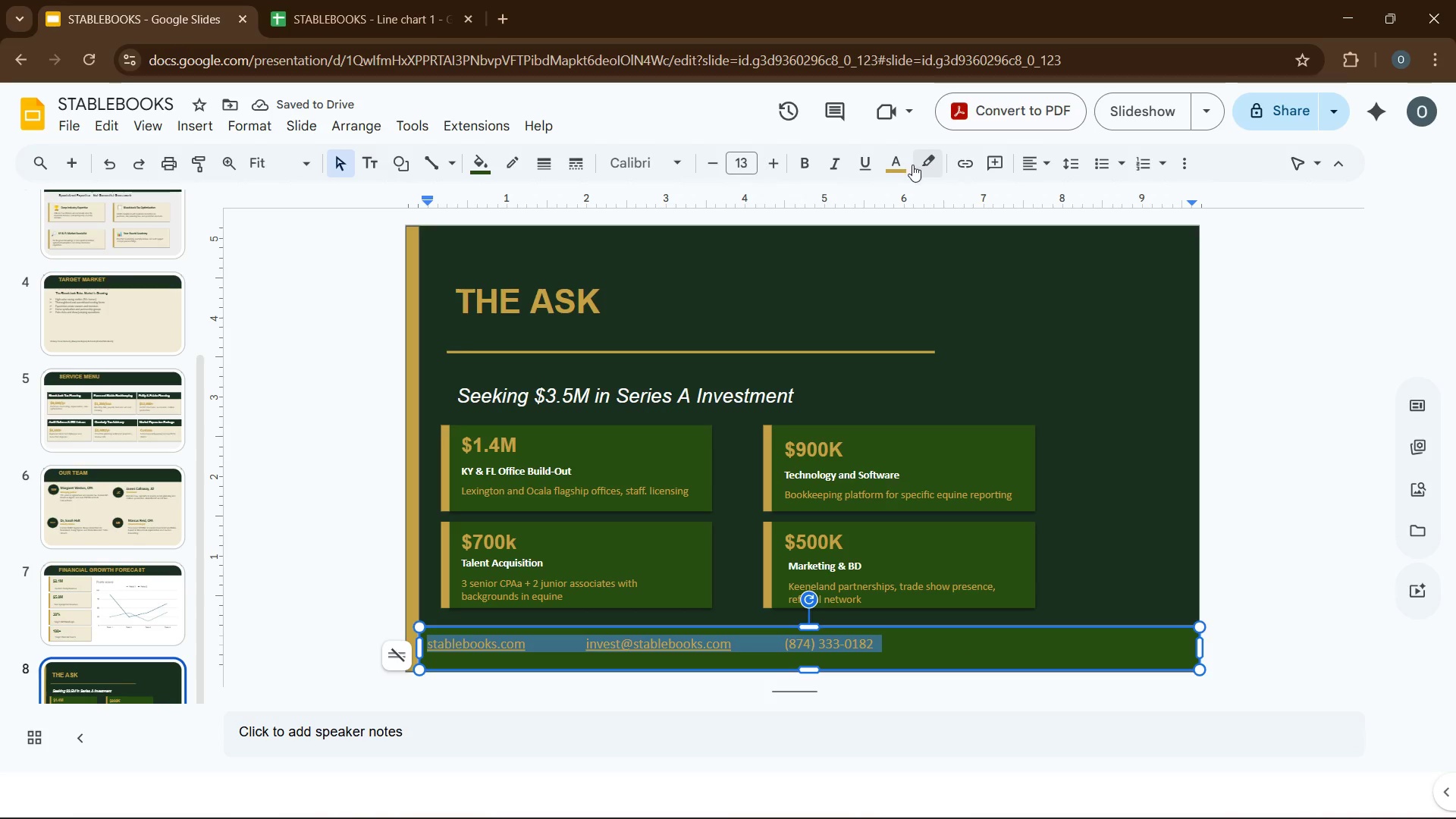 
mouse_move([886, 165])
 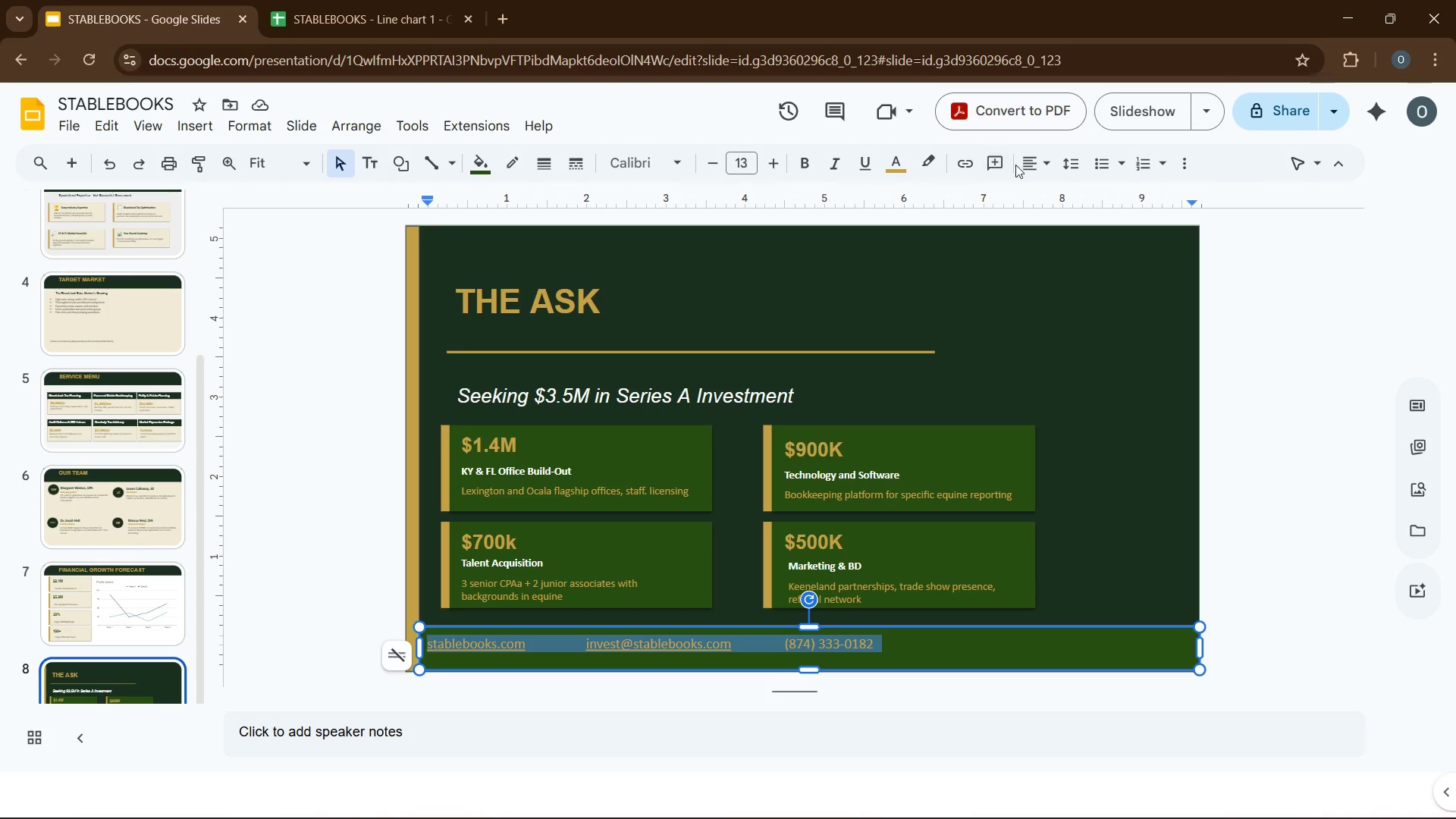 
left_click([1028, 165])
 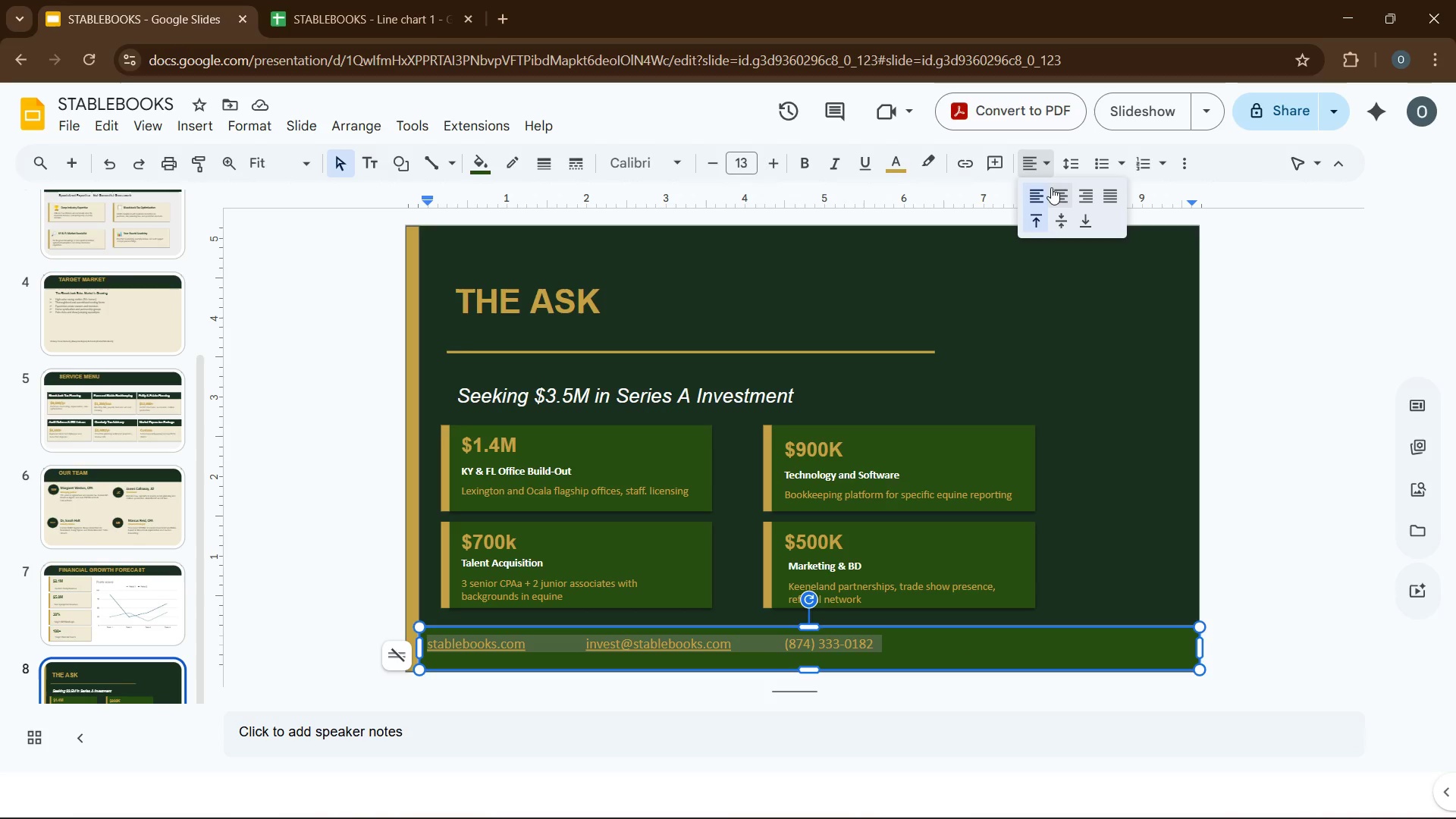 
left_click([1053, 187])
 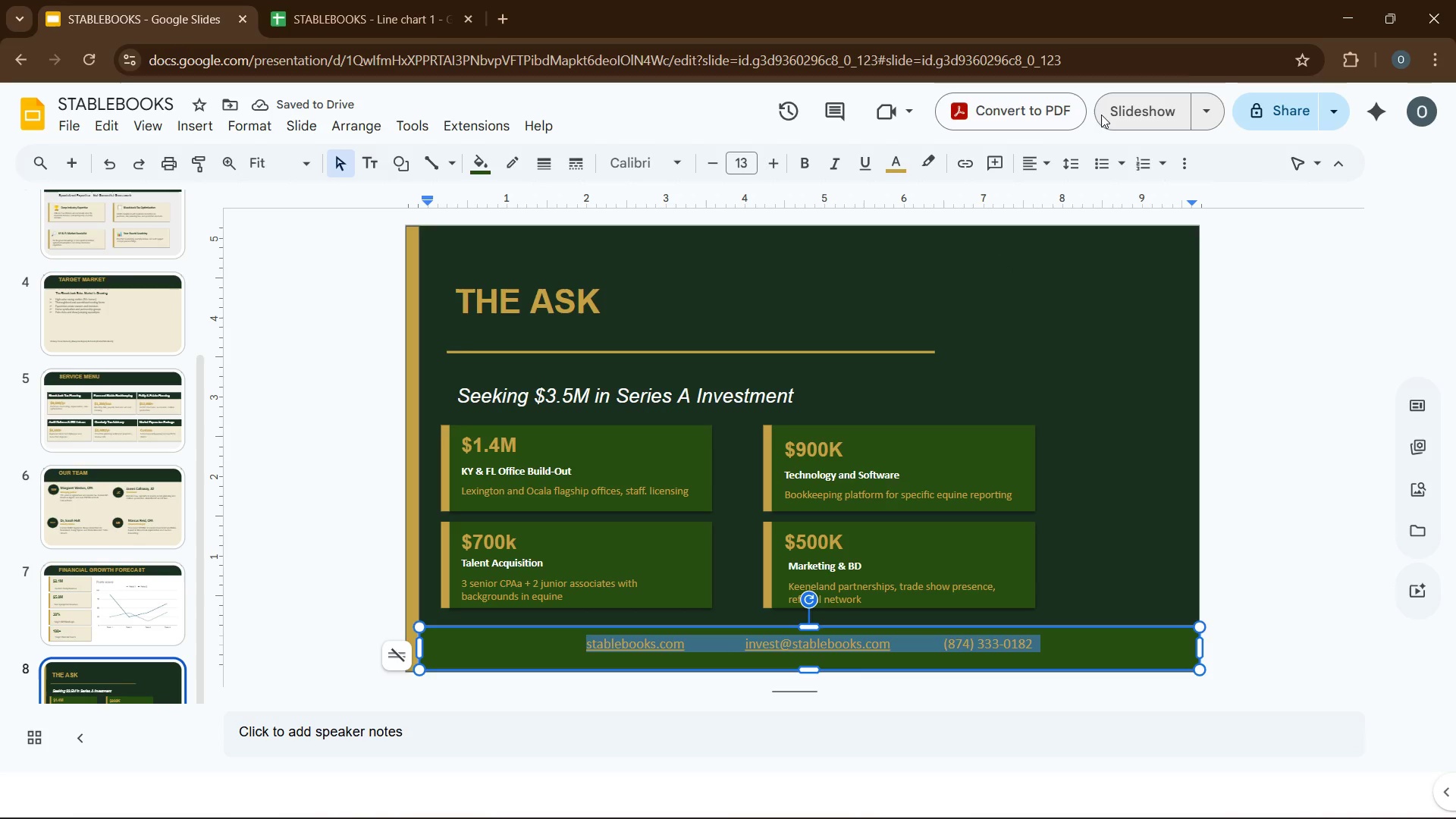 
wait(6.89)
 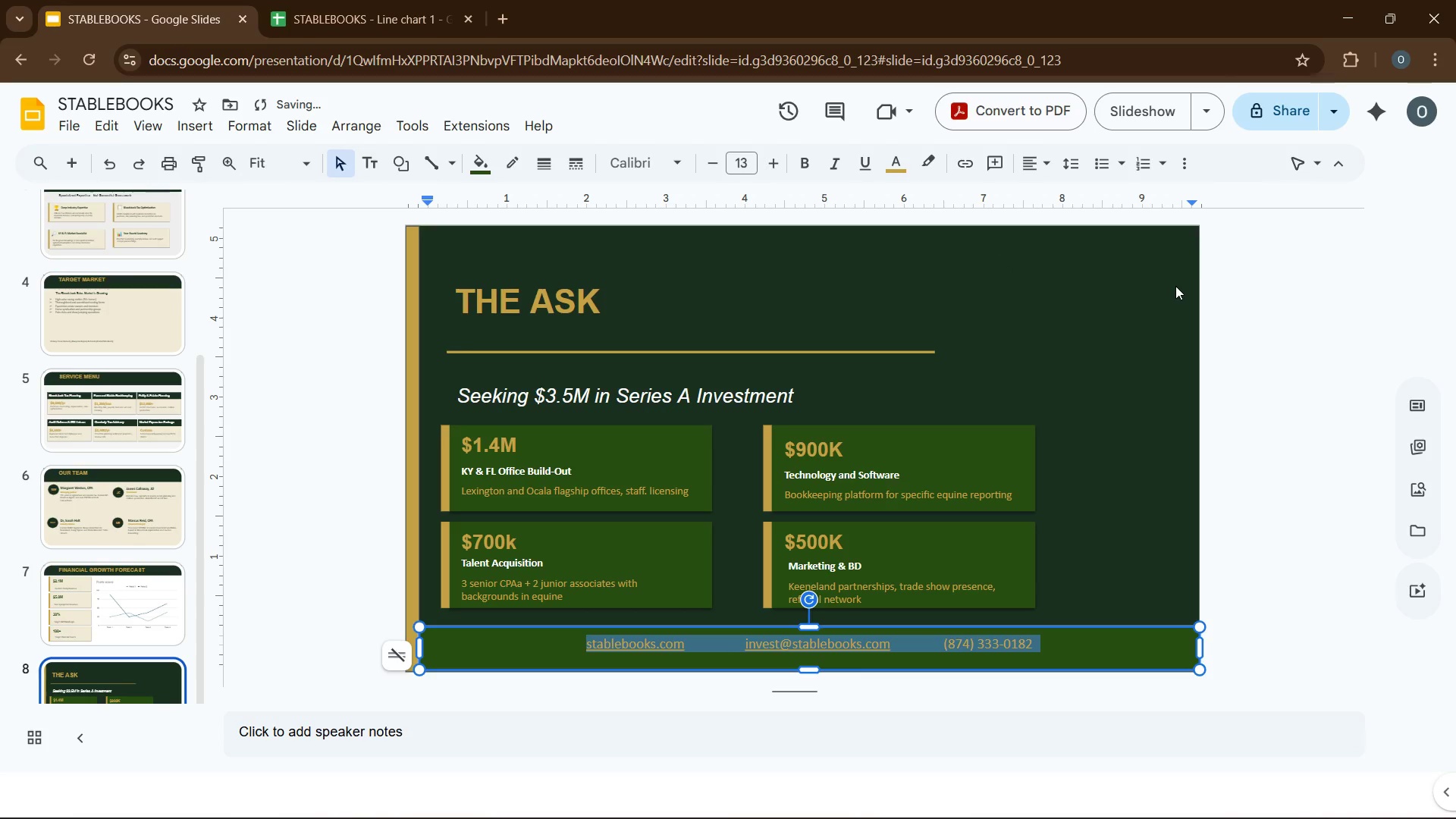 
left_click([1325, 375])
 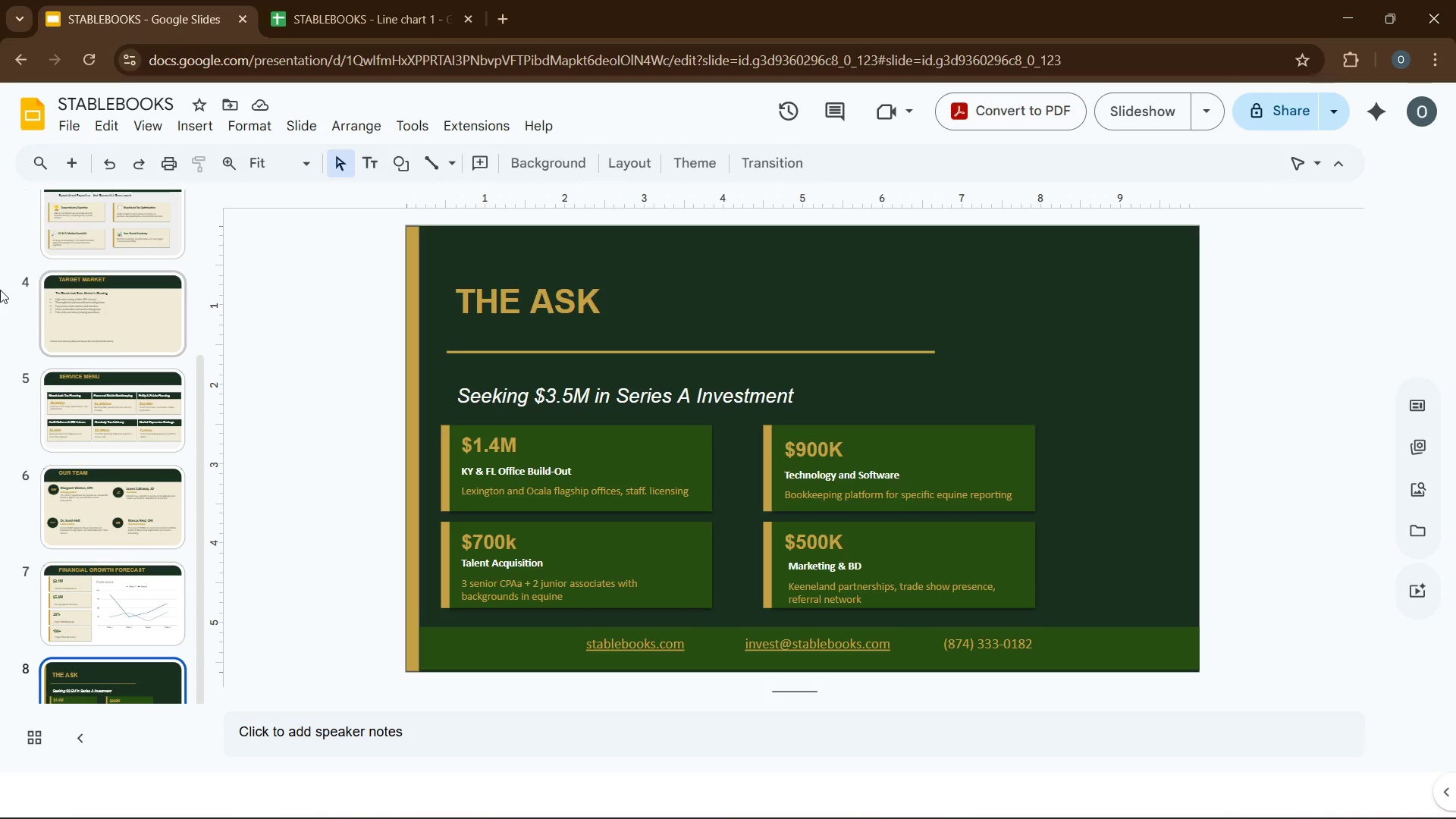 
wait(16.17)
 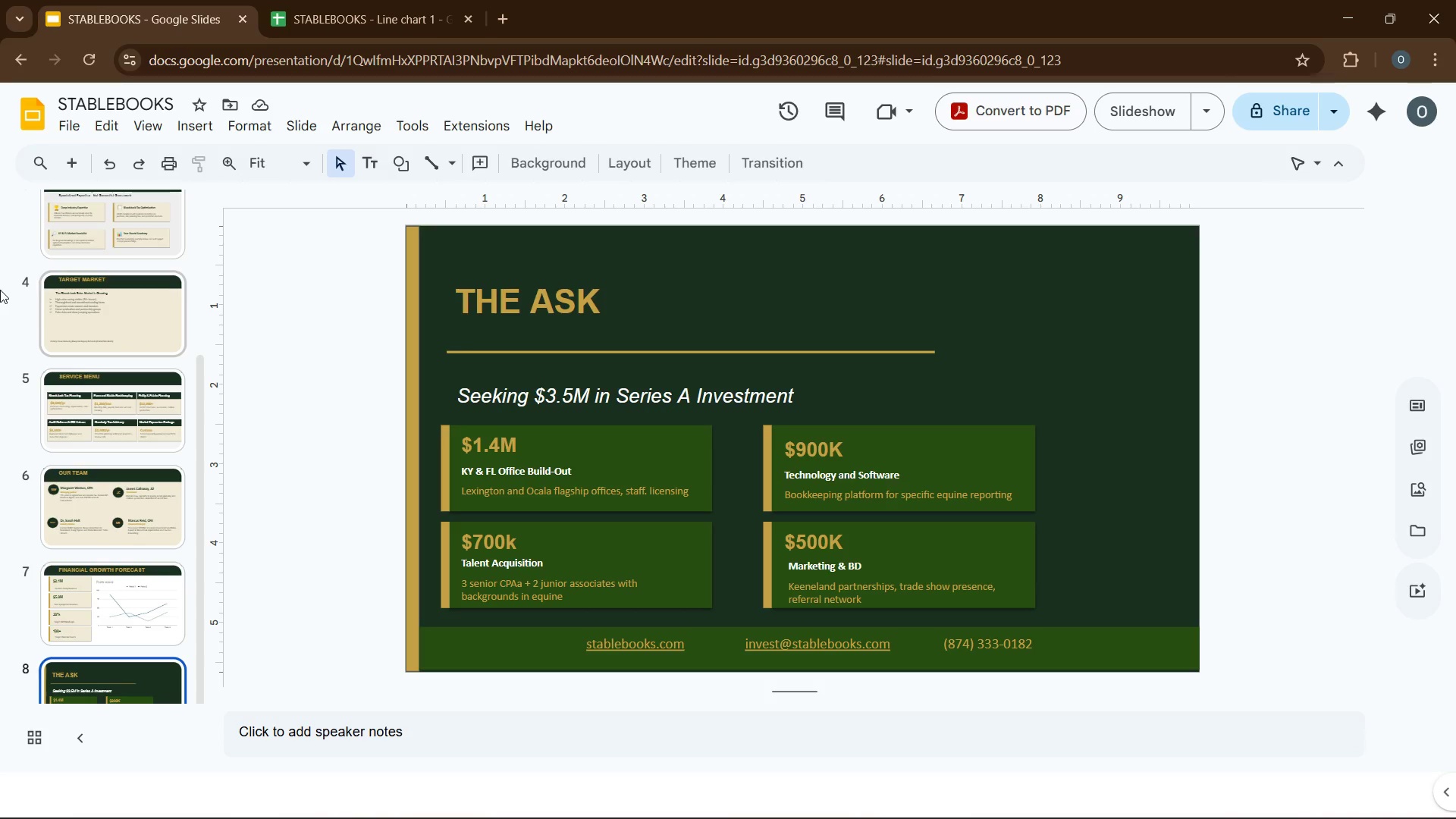 
left_click([1091, 805])